 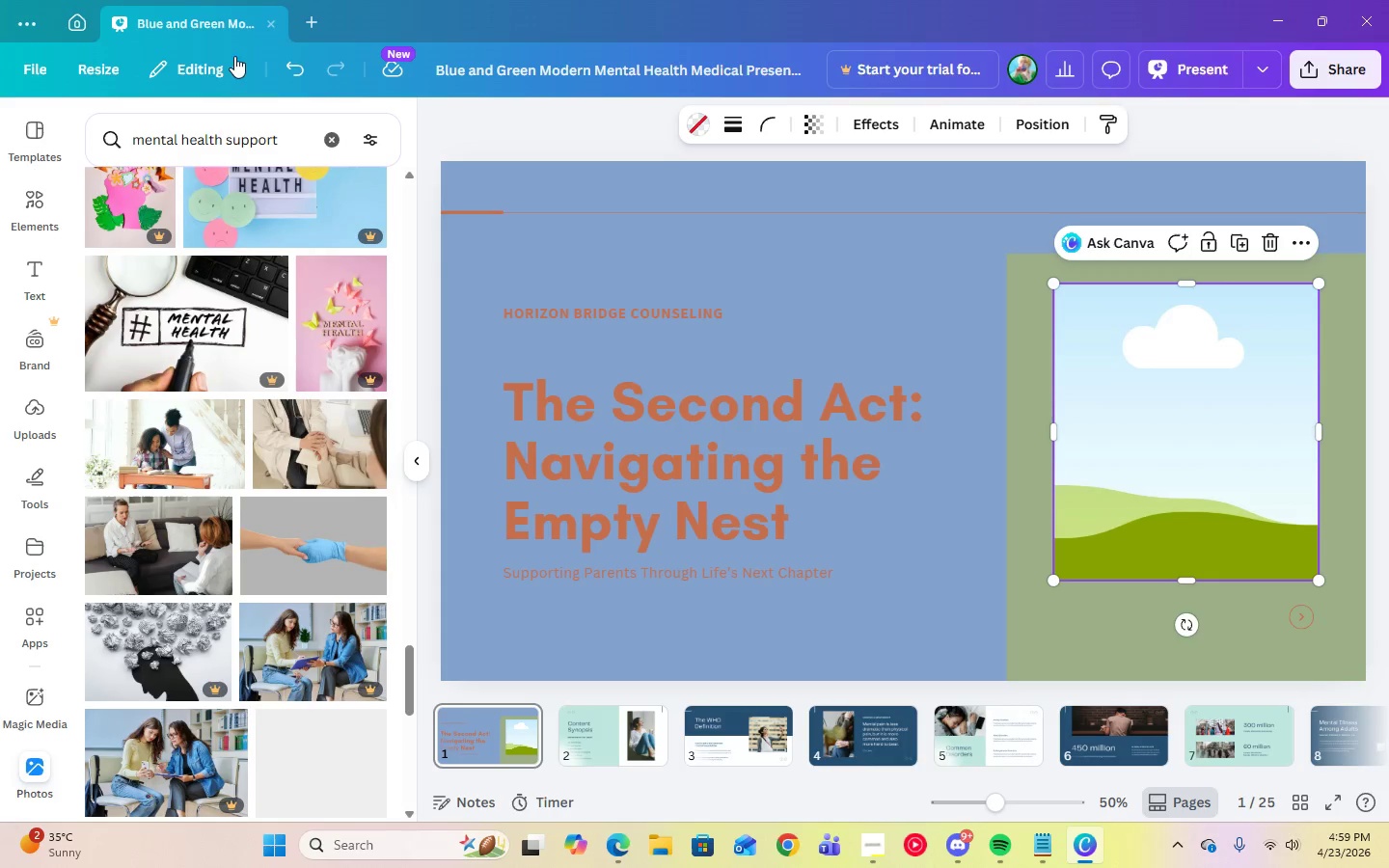 
scroll: coordinate [340, 686], scroll_direction: down, amount: 19.0
 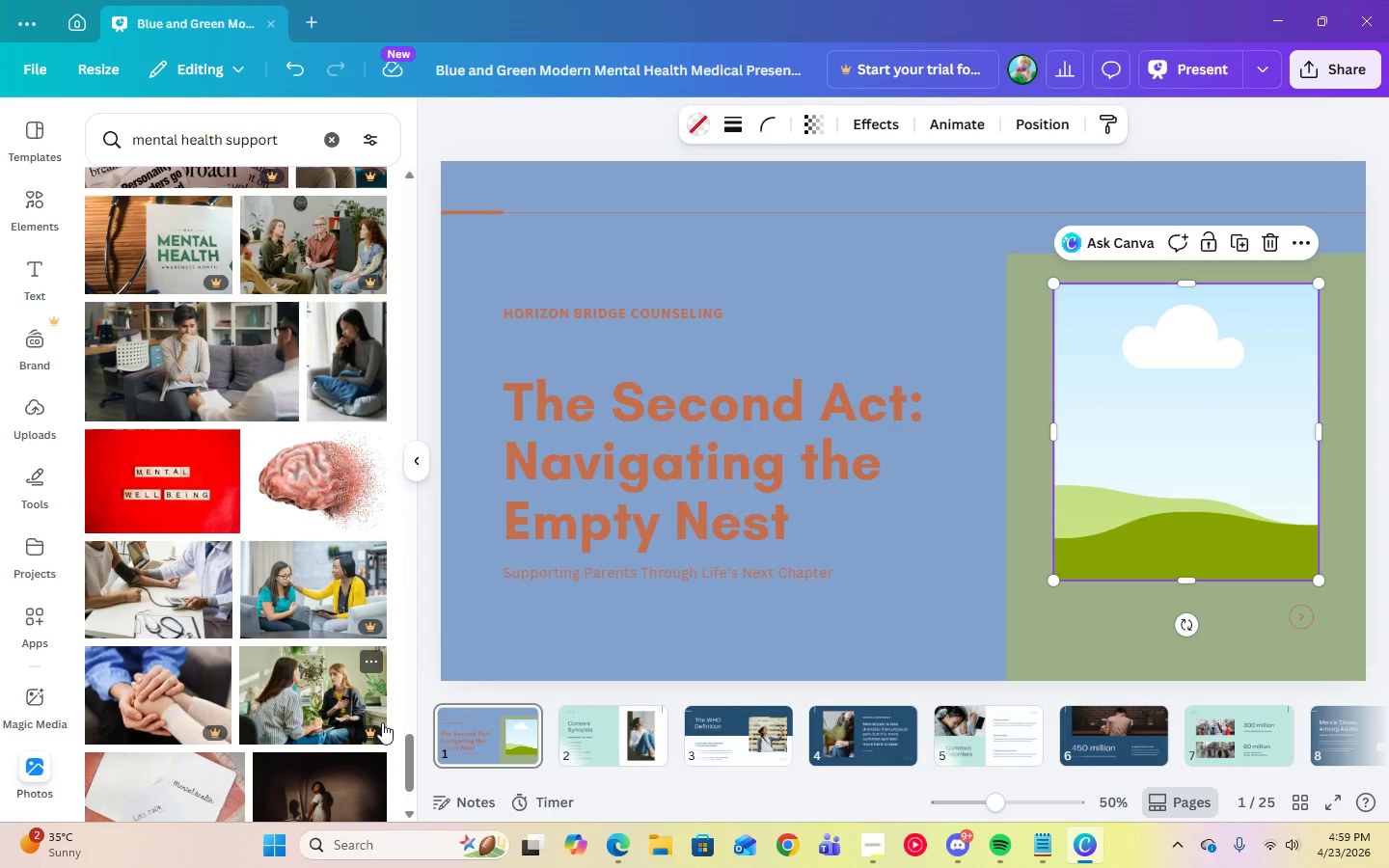 
scroll: coordinate [368, 691], scroll_direction: down, amount: 4.0
 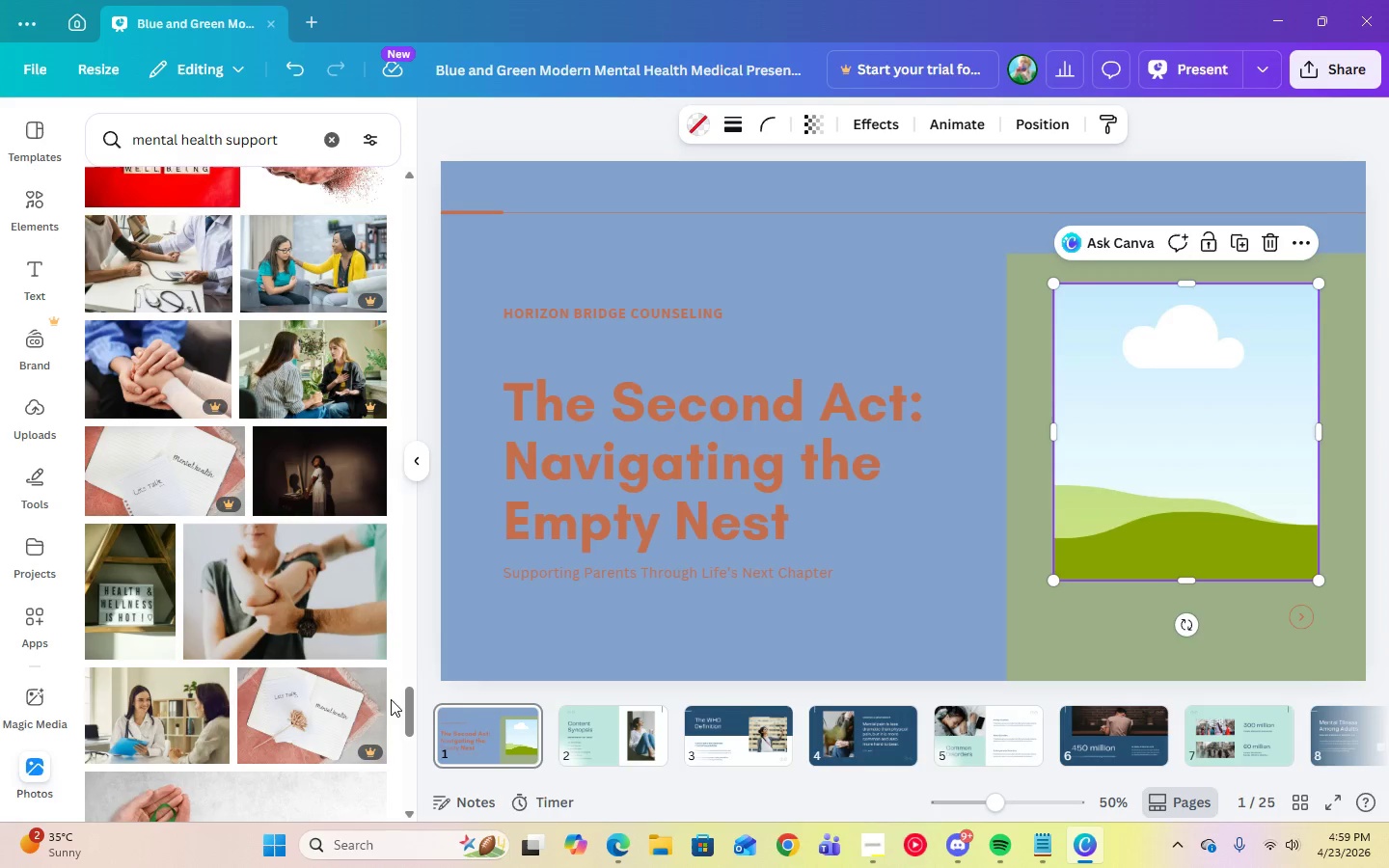 
left_click_drag(start_coordinate=[405, 707], to_coordinate=[400, 534])
 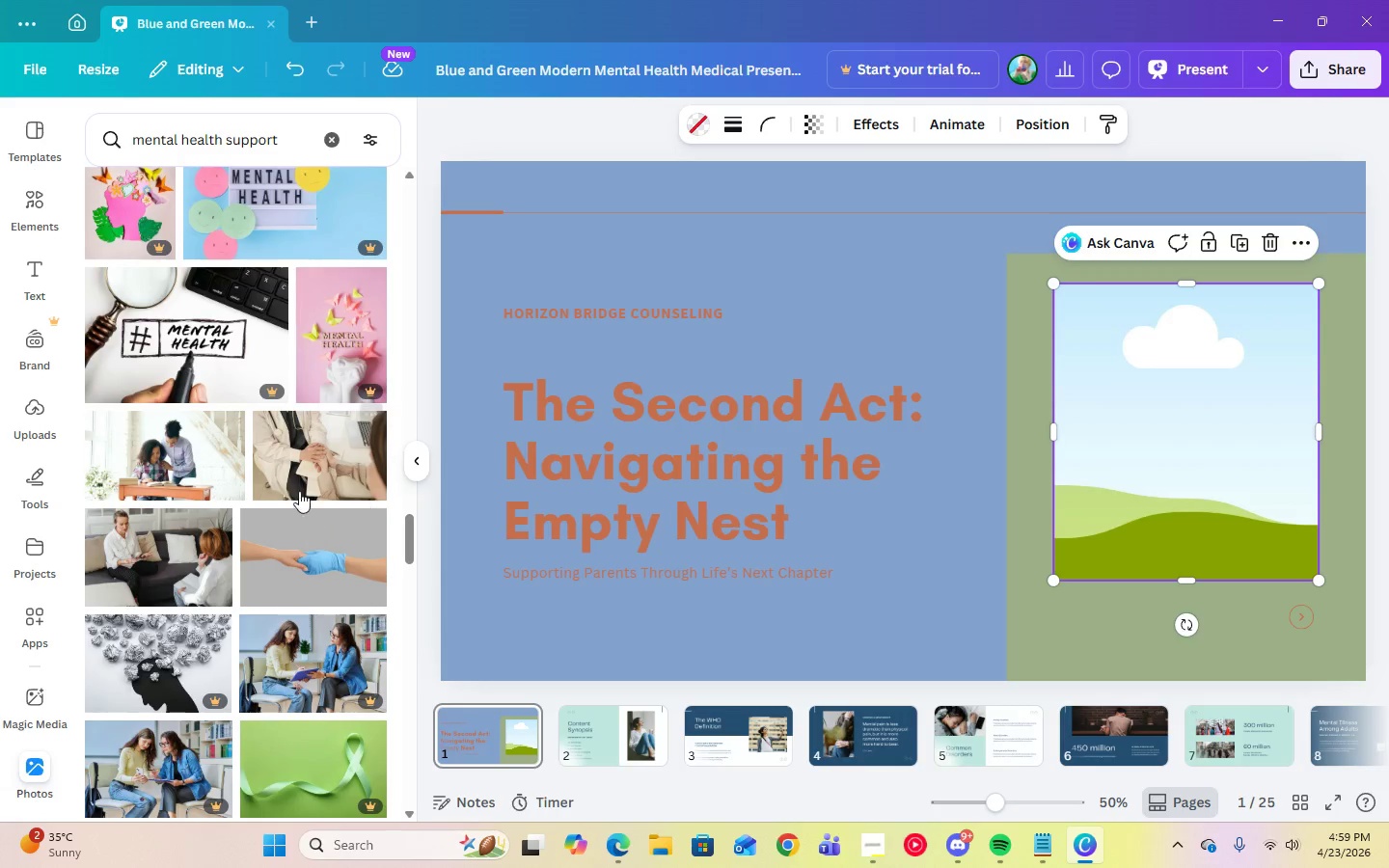 
left_click([295, 475])
 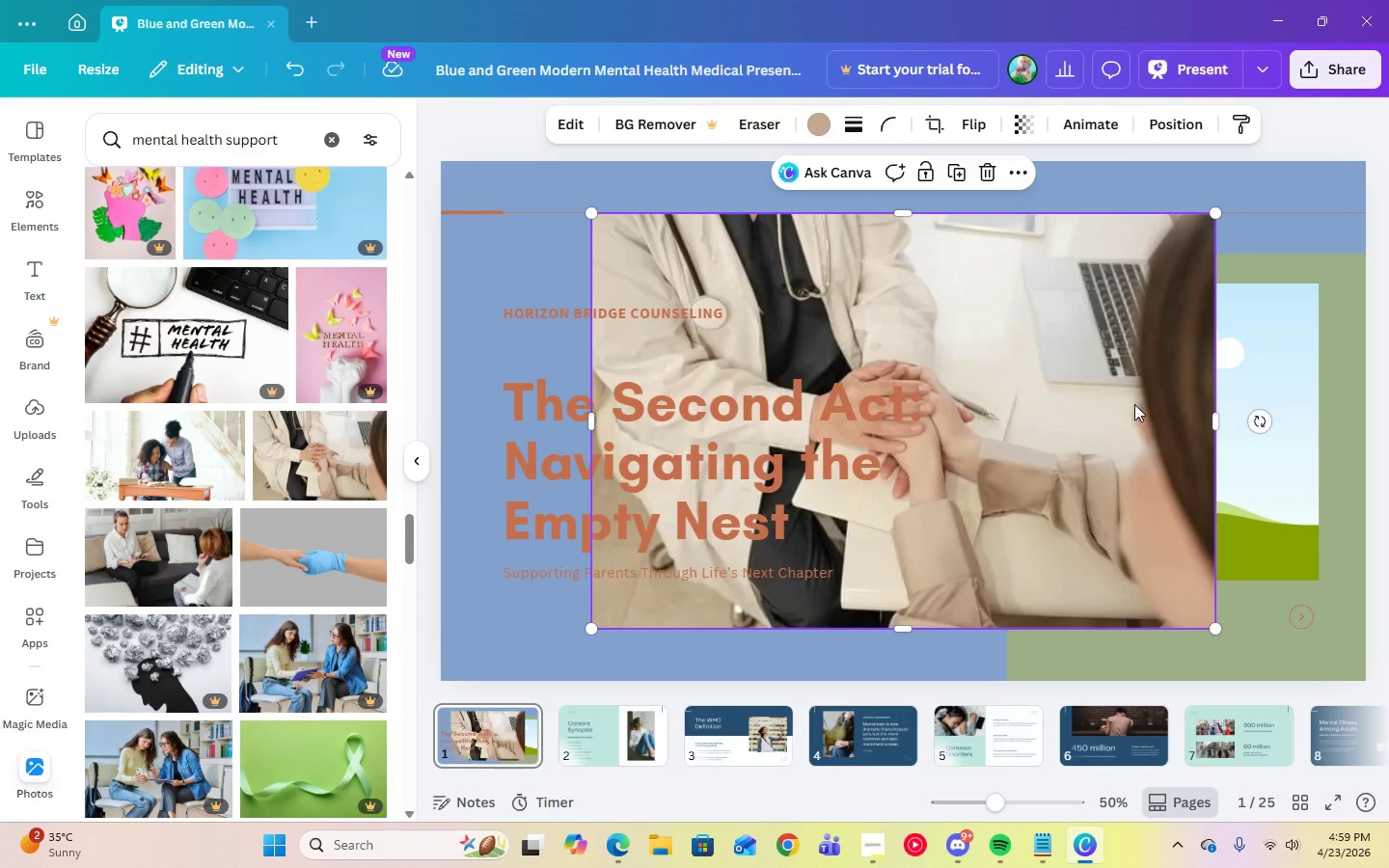 
left_click_drag(start_coordinate=[1111, 419], to_coordinate=[1240, 420])
 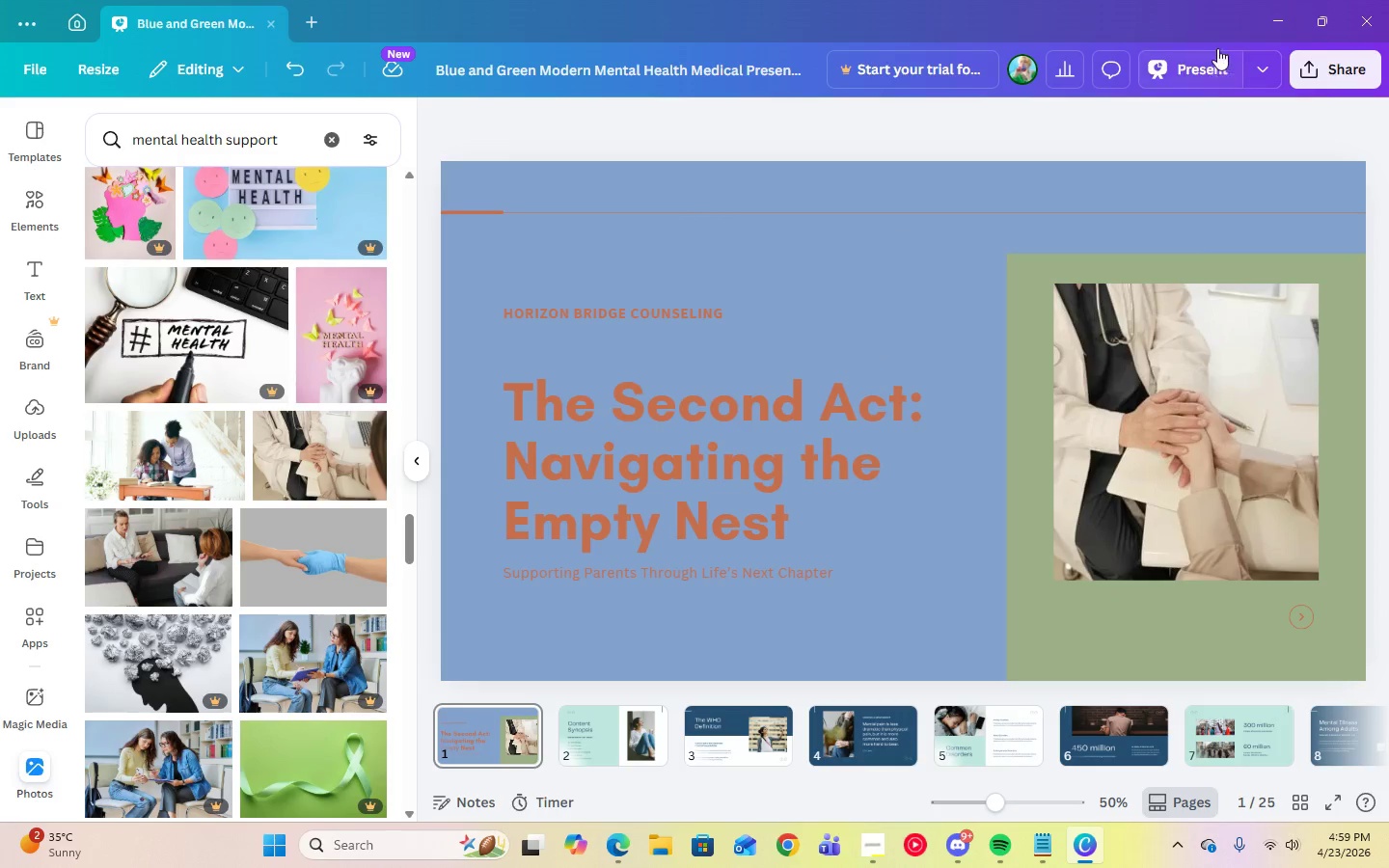 
double_click([1217, 52])
 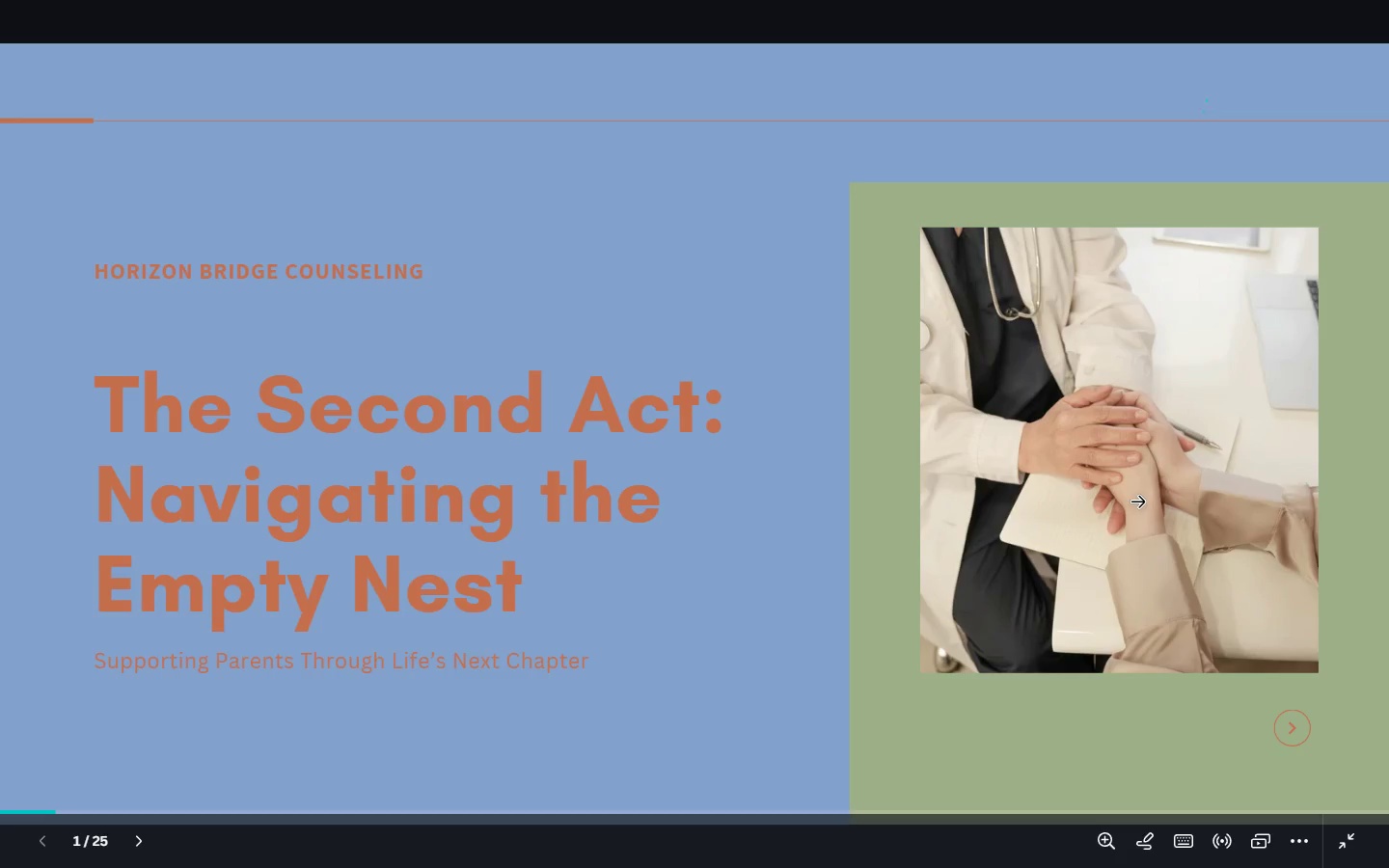 
key(Escape)
 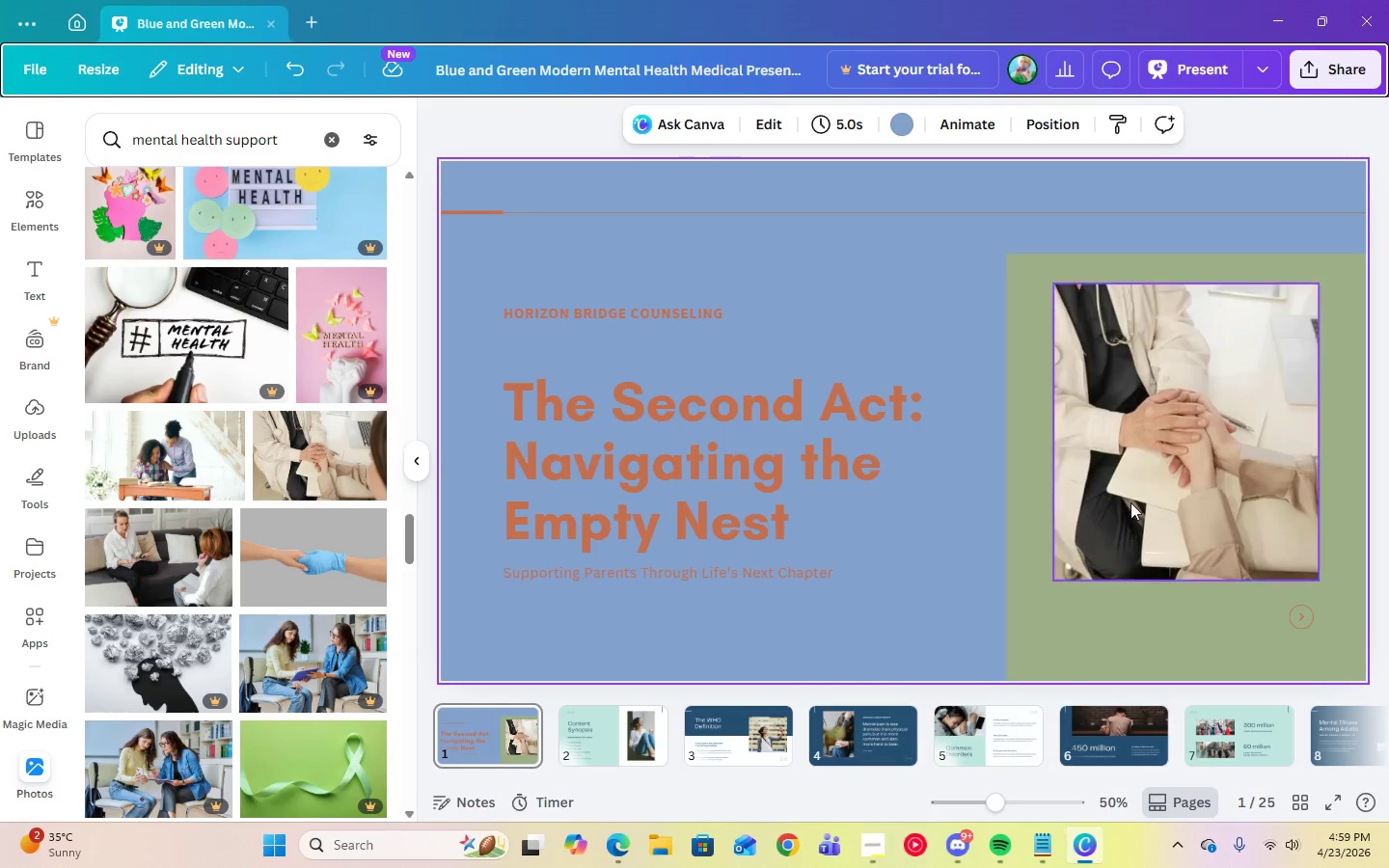 
left_click([1130, 502])
 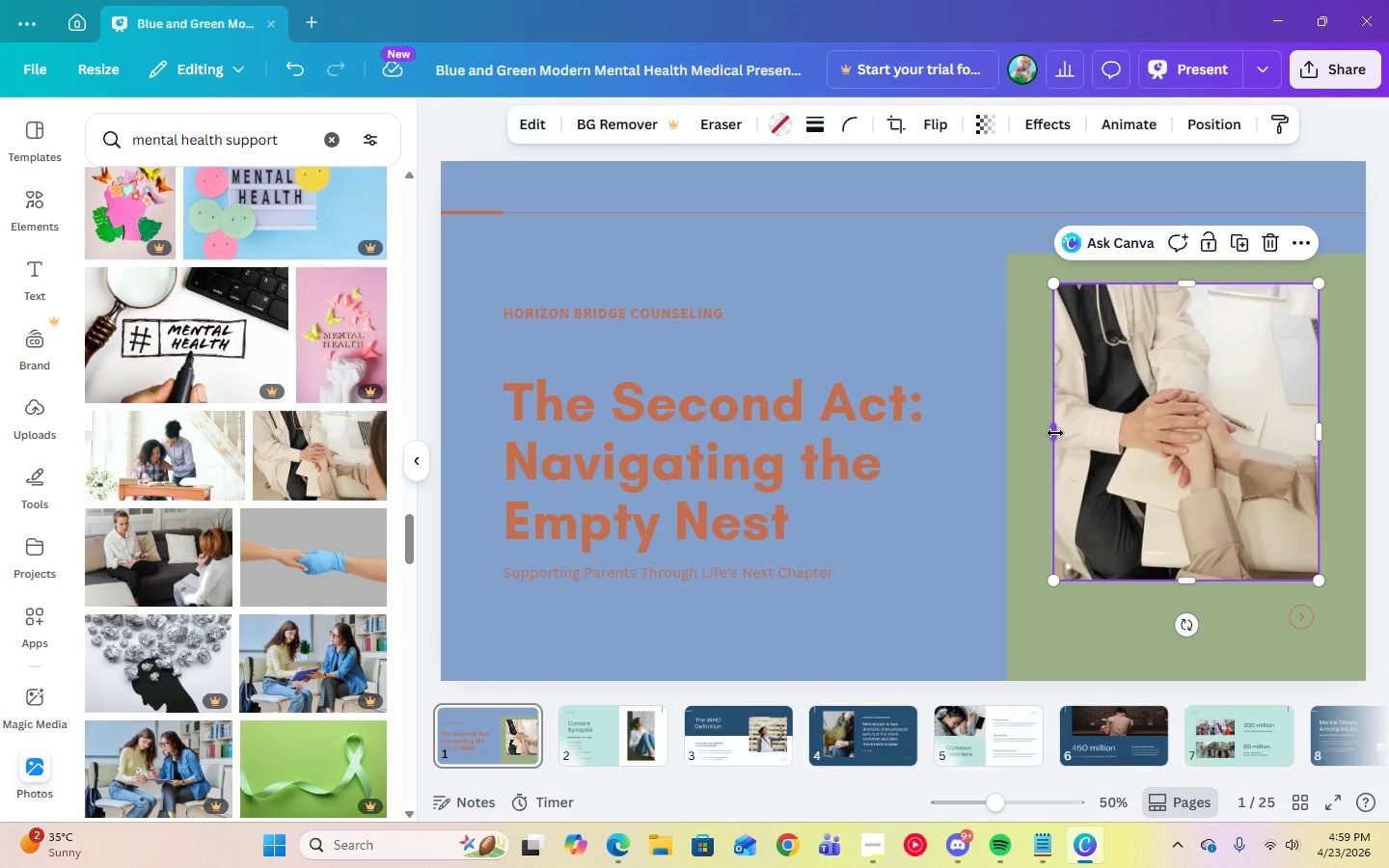 
left_click_drag(start_coordinate=[1055, 433], to_coordinate=[1037, 434])
 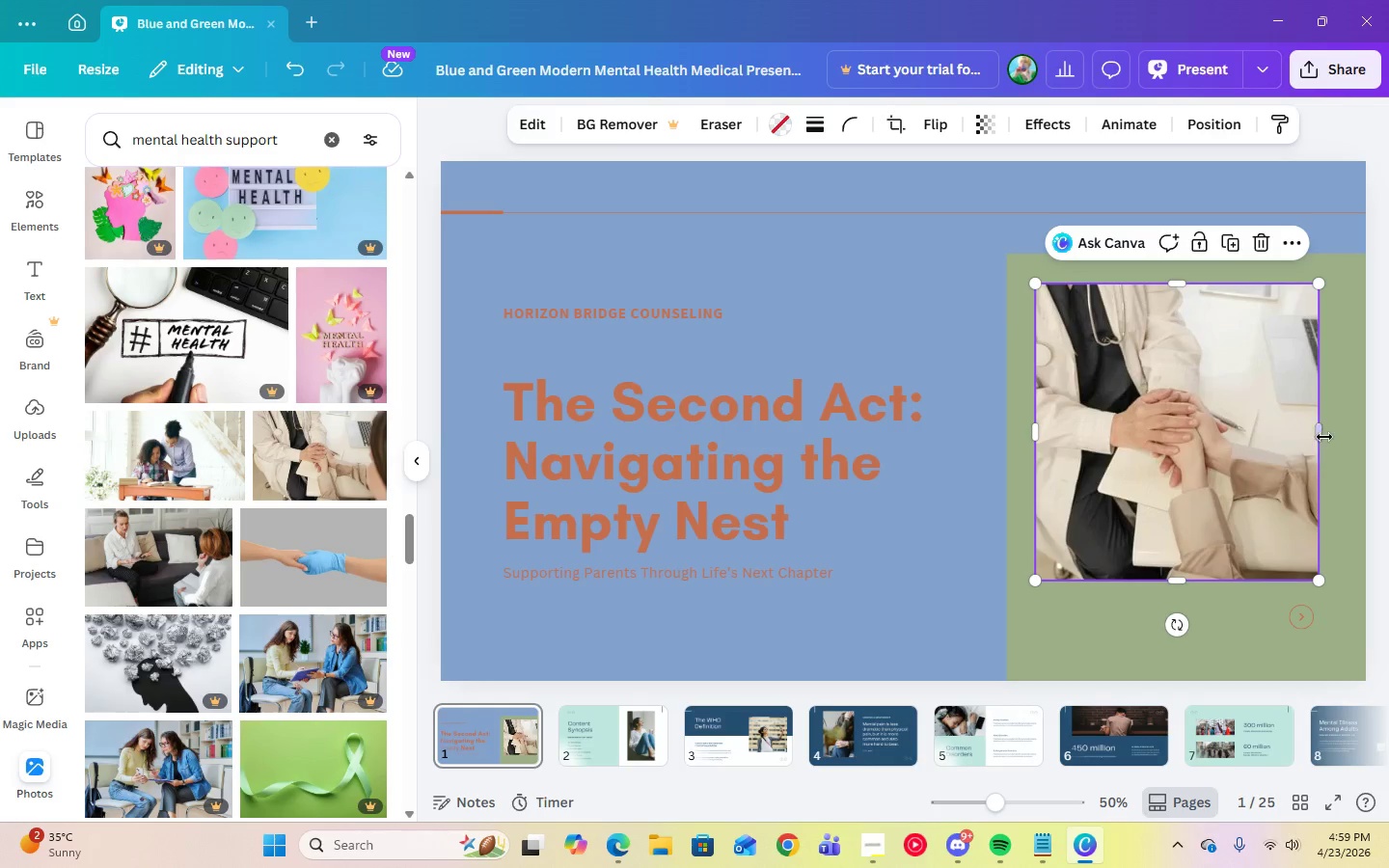 
left_click_drag(start_coordinate=[1324, 437], to_coordinate=[1344, 437])
 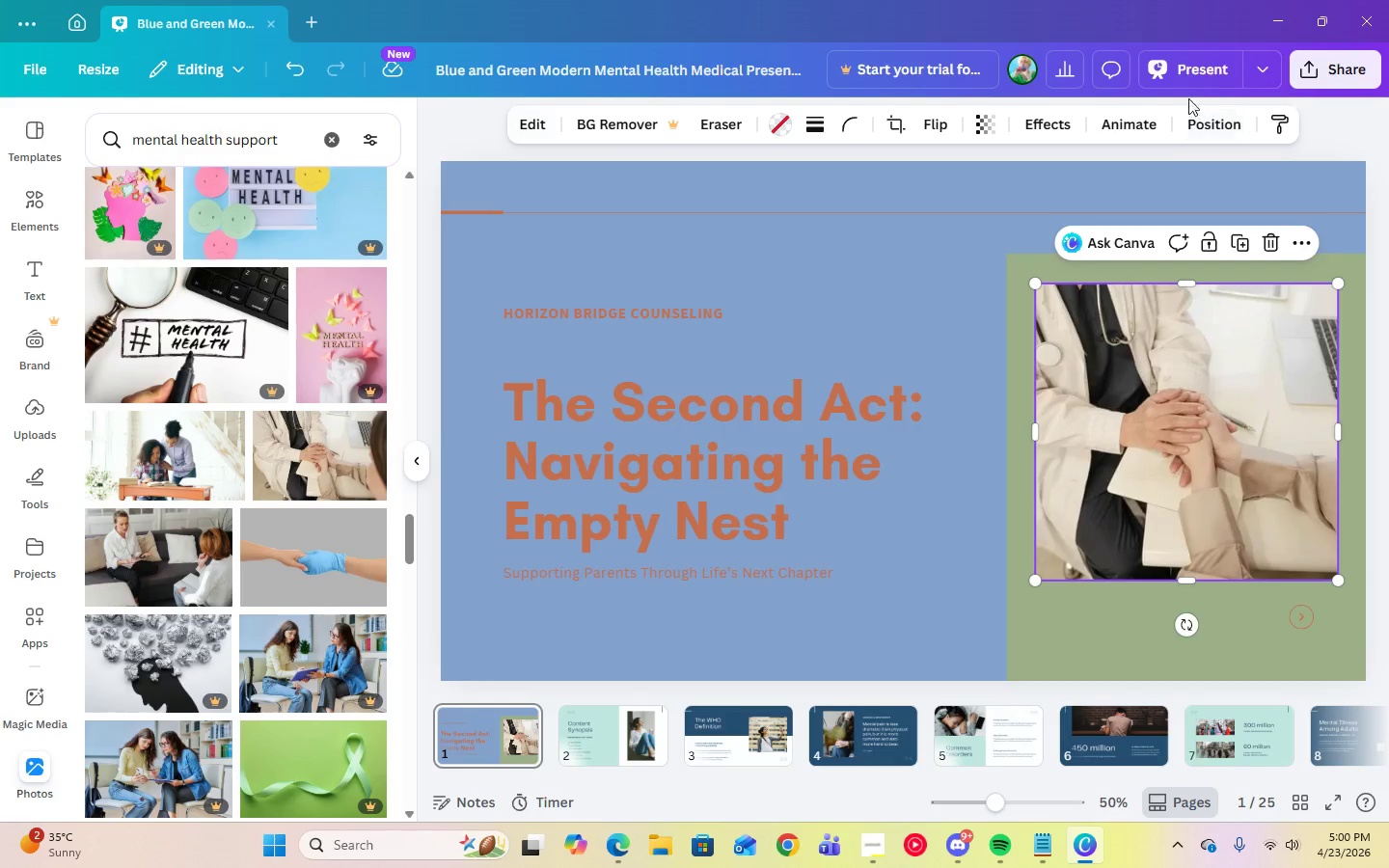 
left_click([1195, 82])
 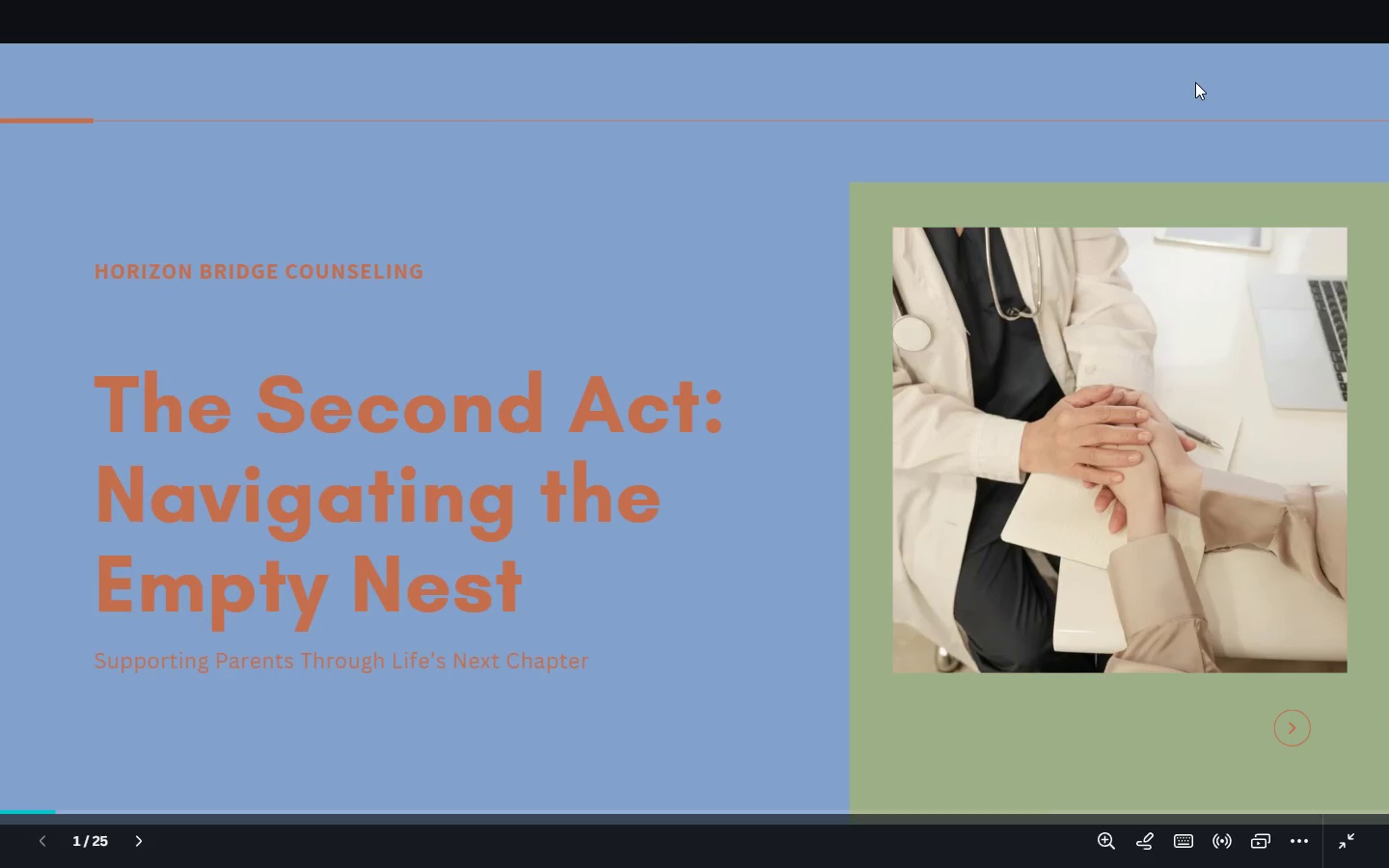 
key(Escape)
 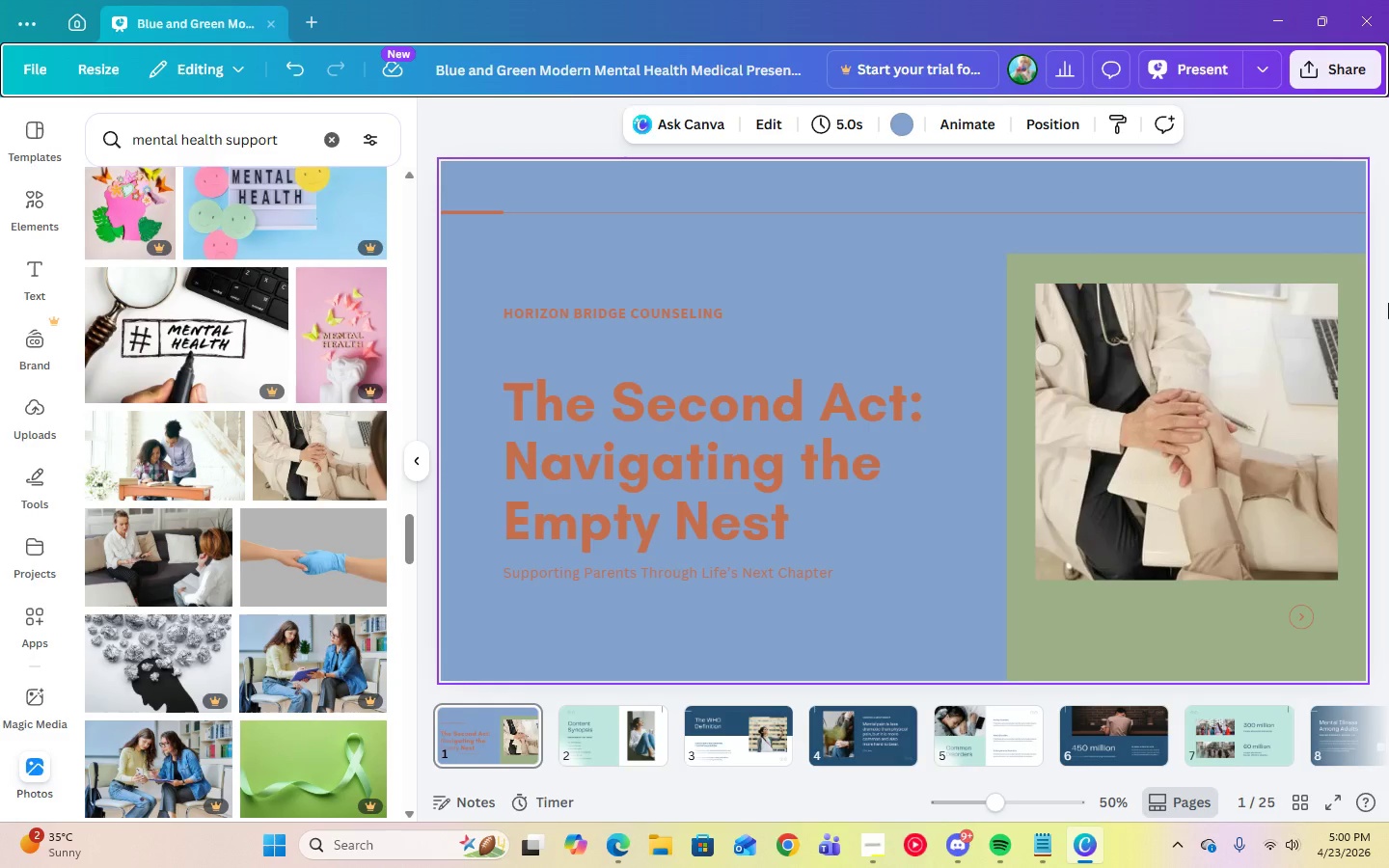 
wait(12.59)
 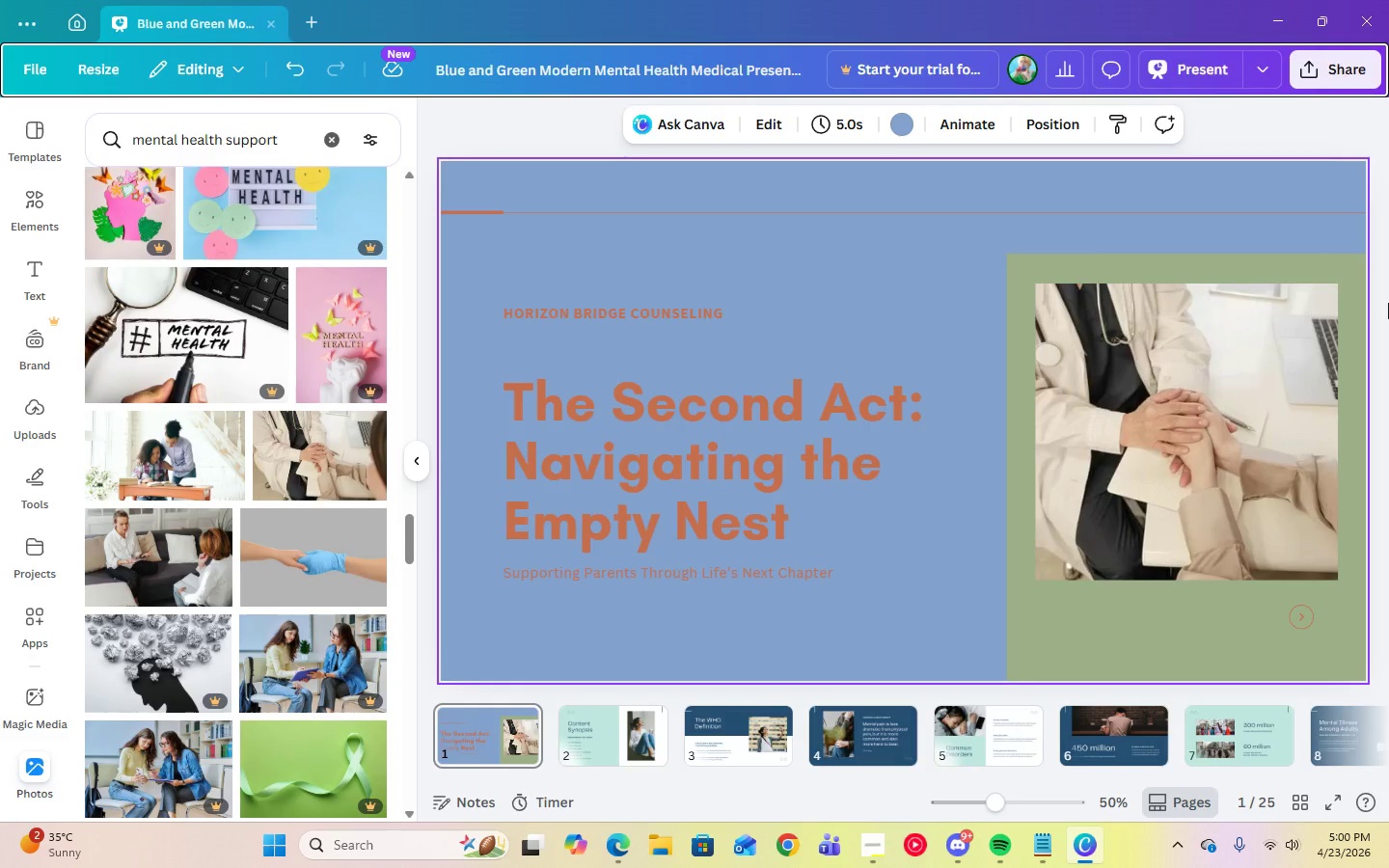 
left_click([1034, 848])
 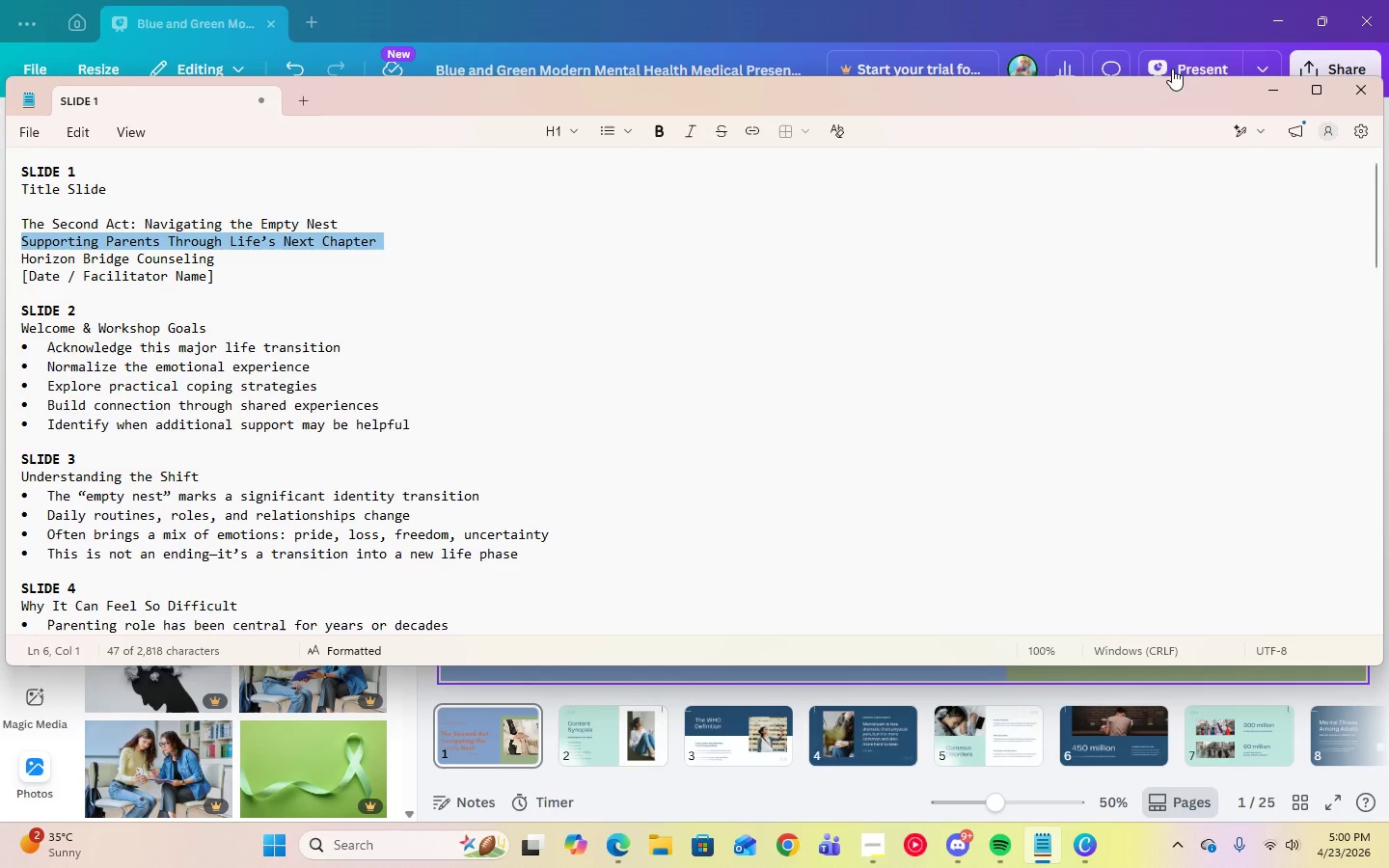 
left_click([1282, 91])
 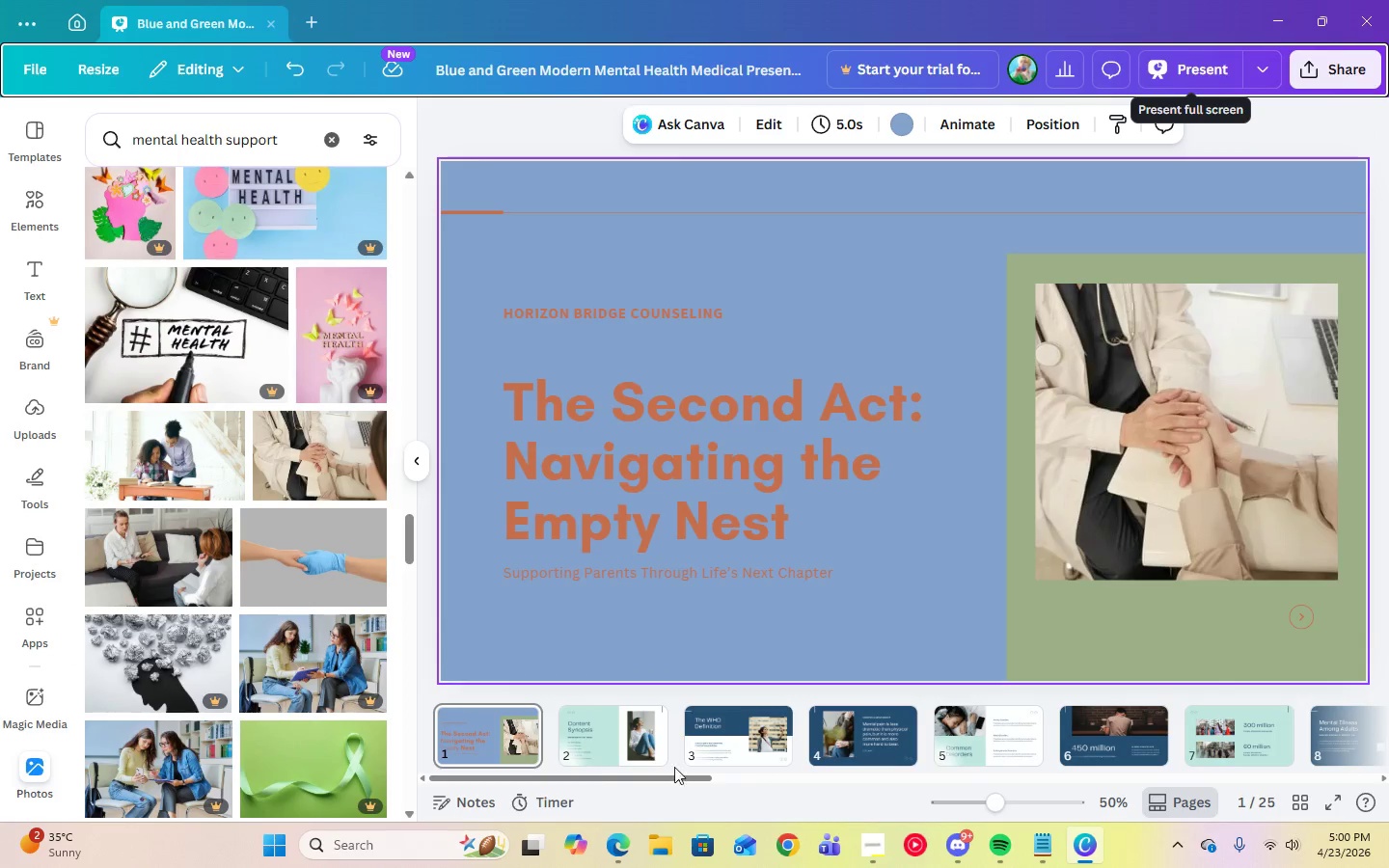 
left_click([595, 749])
 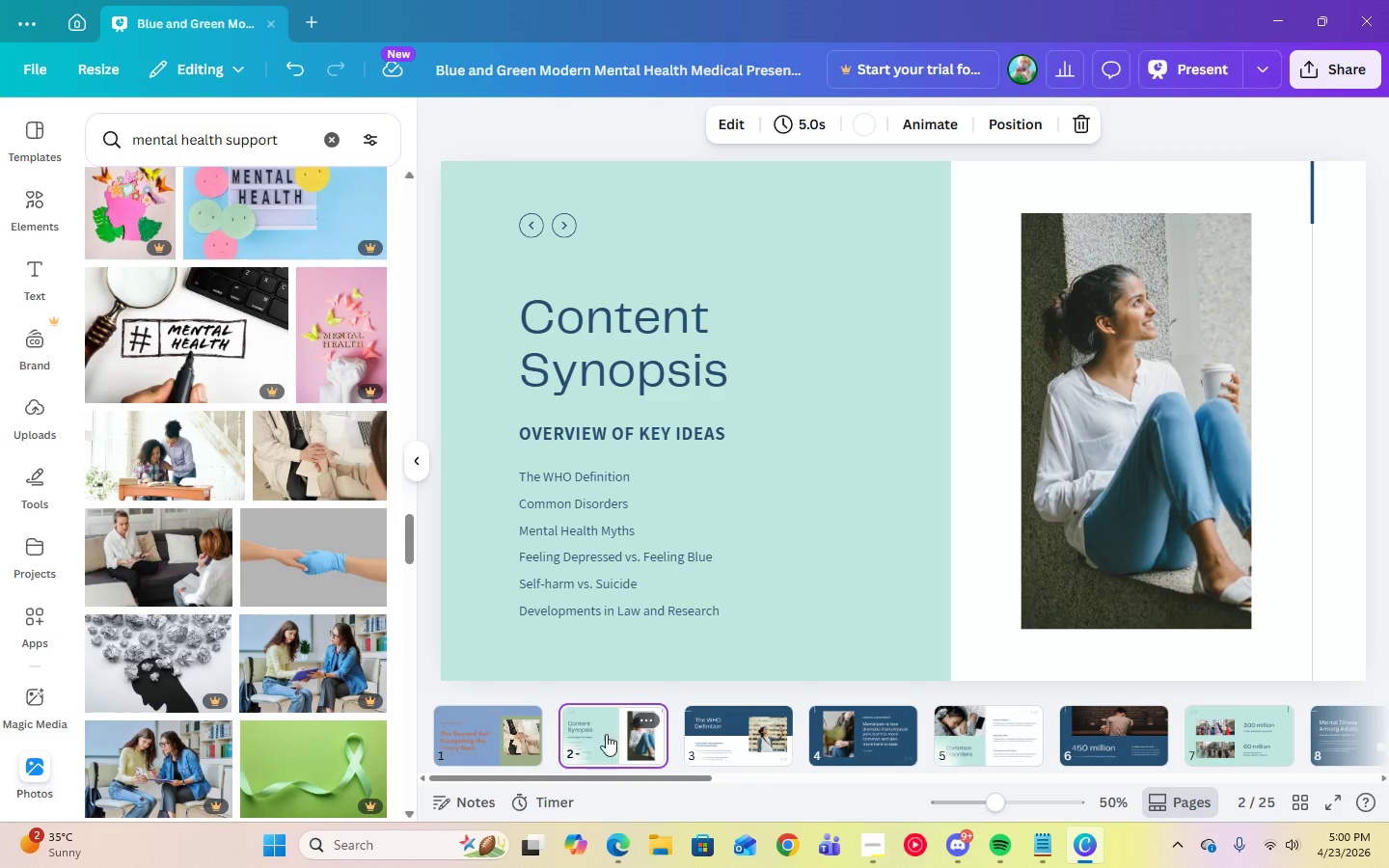 
left_click([987, 219])
 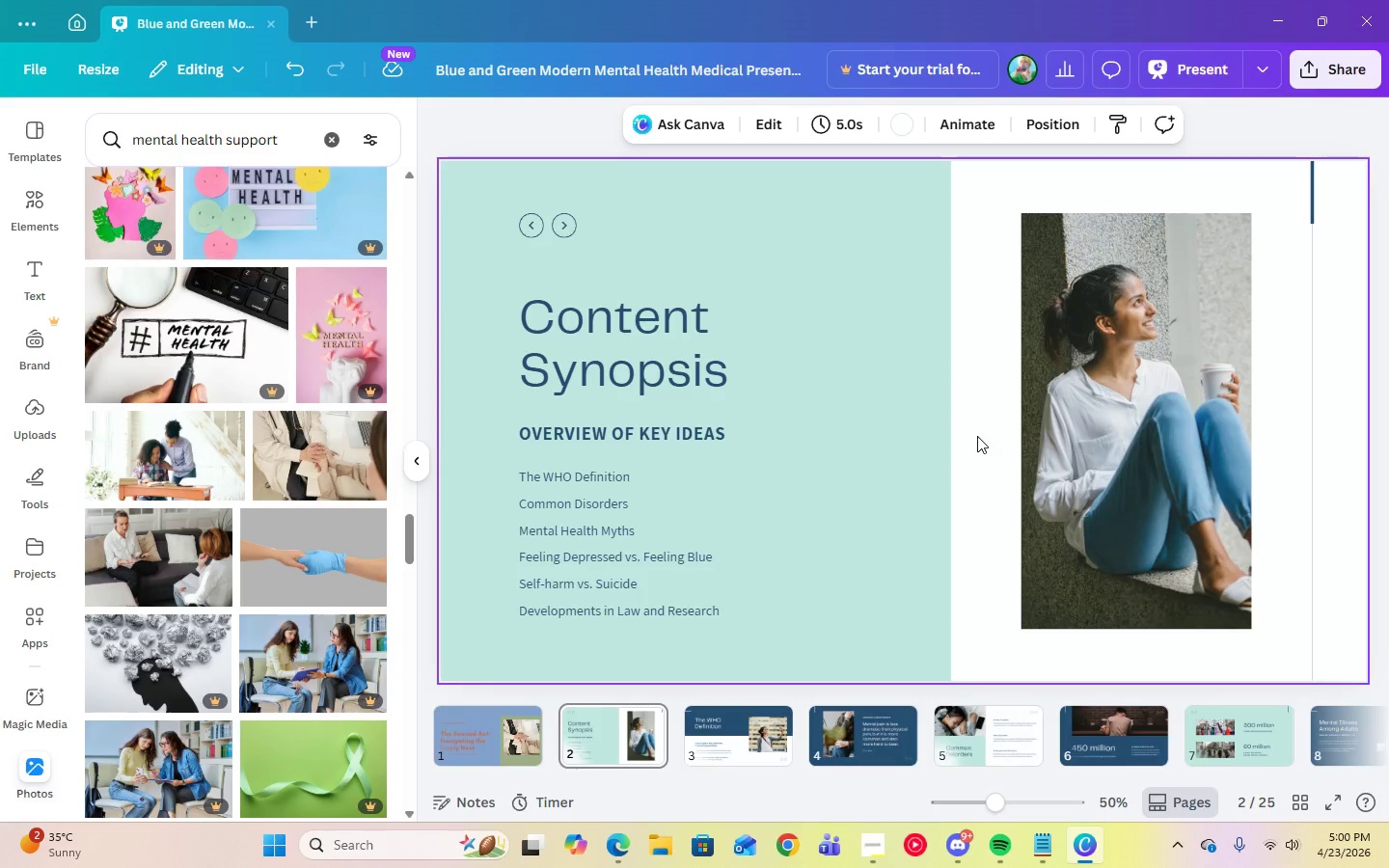 
left_click([977, 437])
 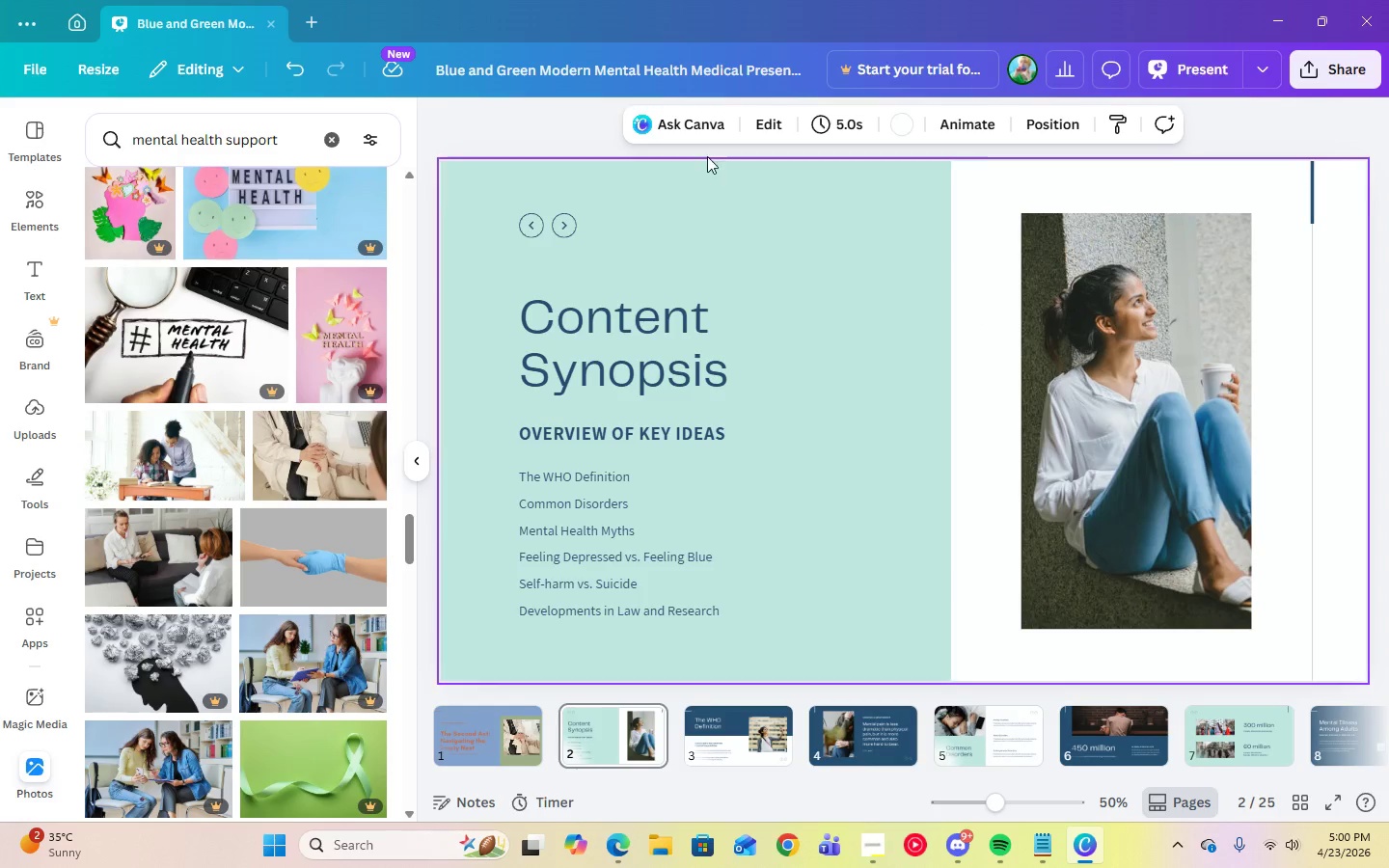 
left_click([776, 215])
 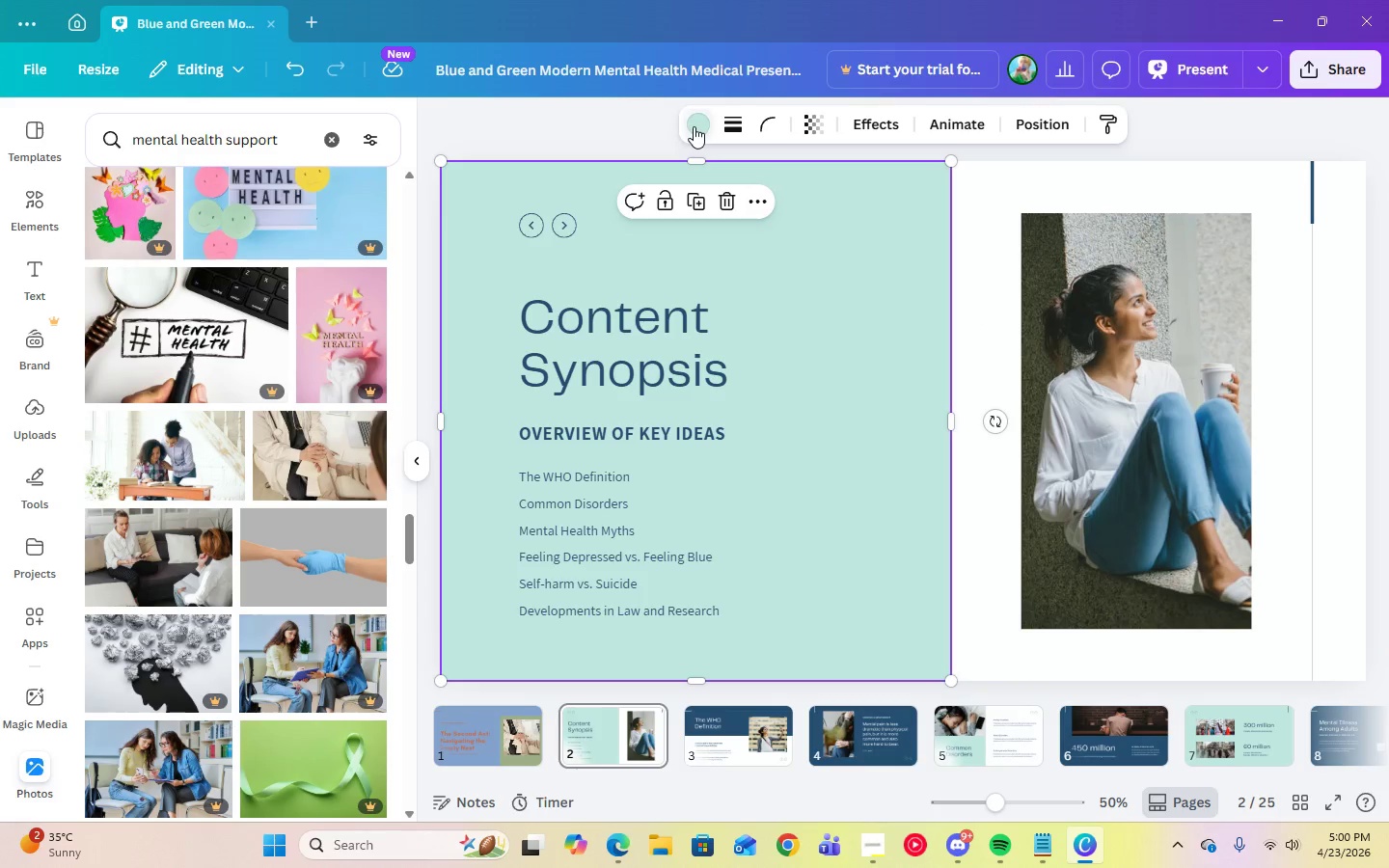 
left_click([694, 126])
 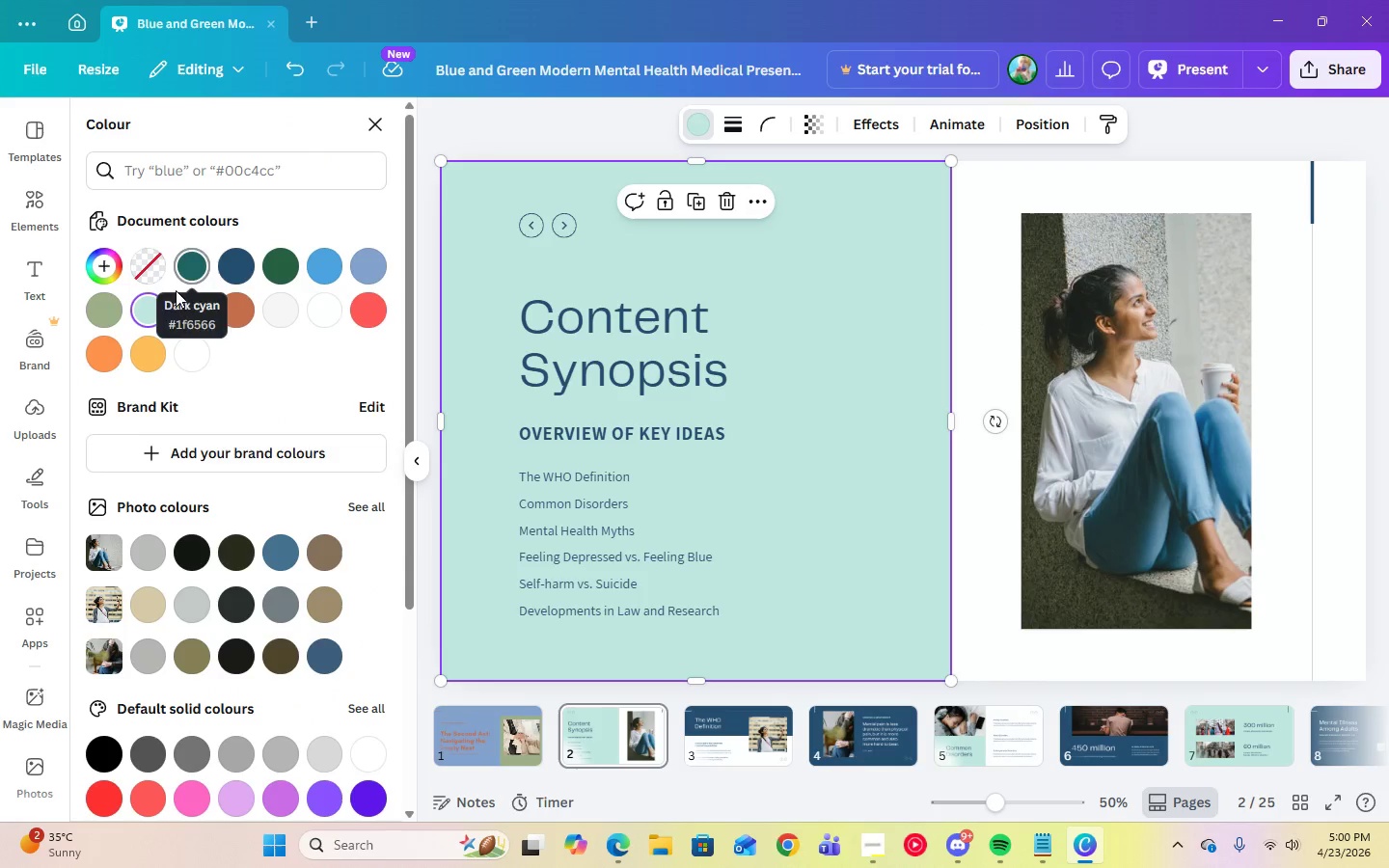 
mouse_move([379, 275])
 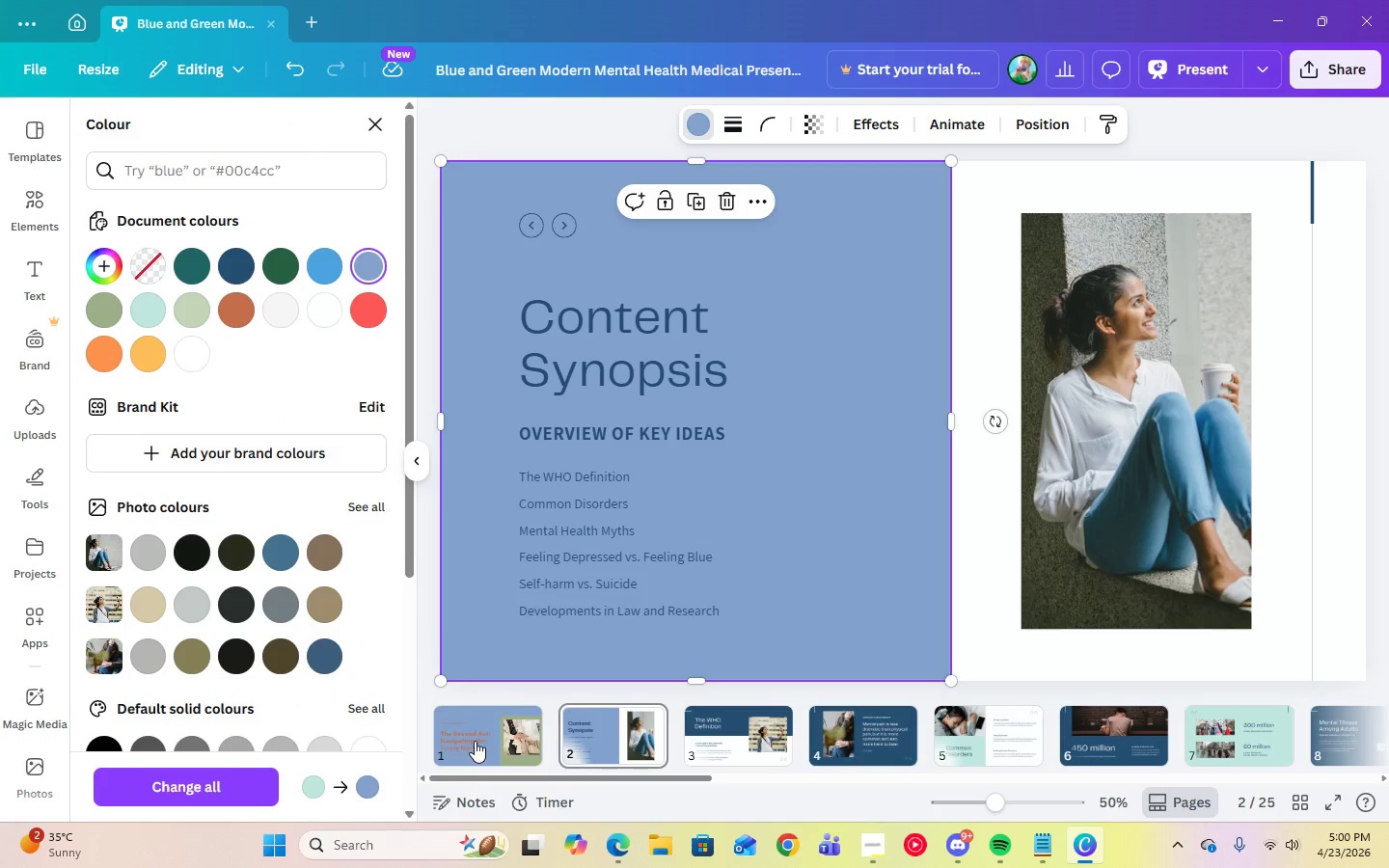 
left_click([475, 741])
 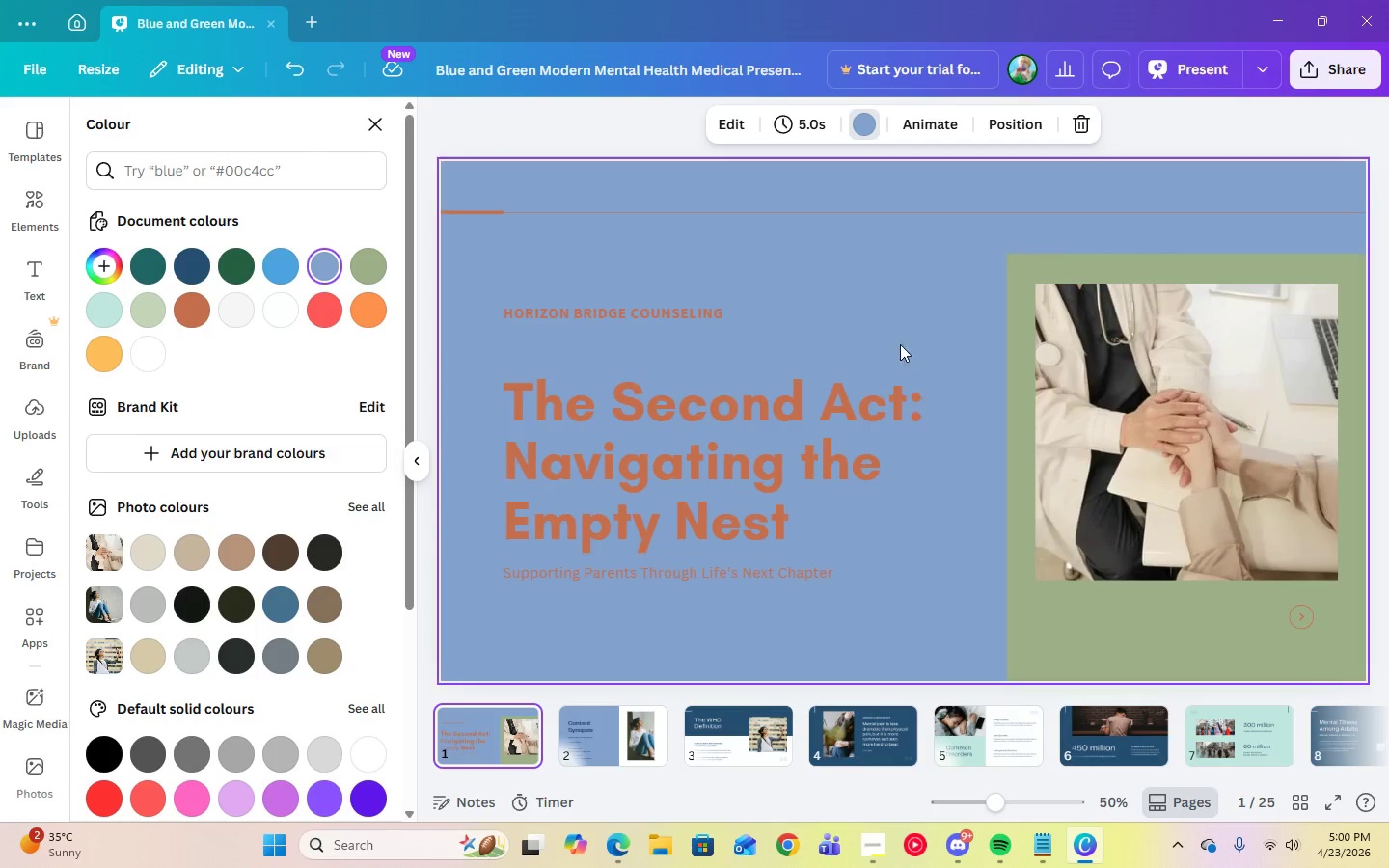 
left_click([909, 312])
 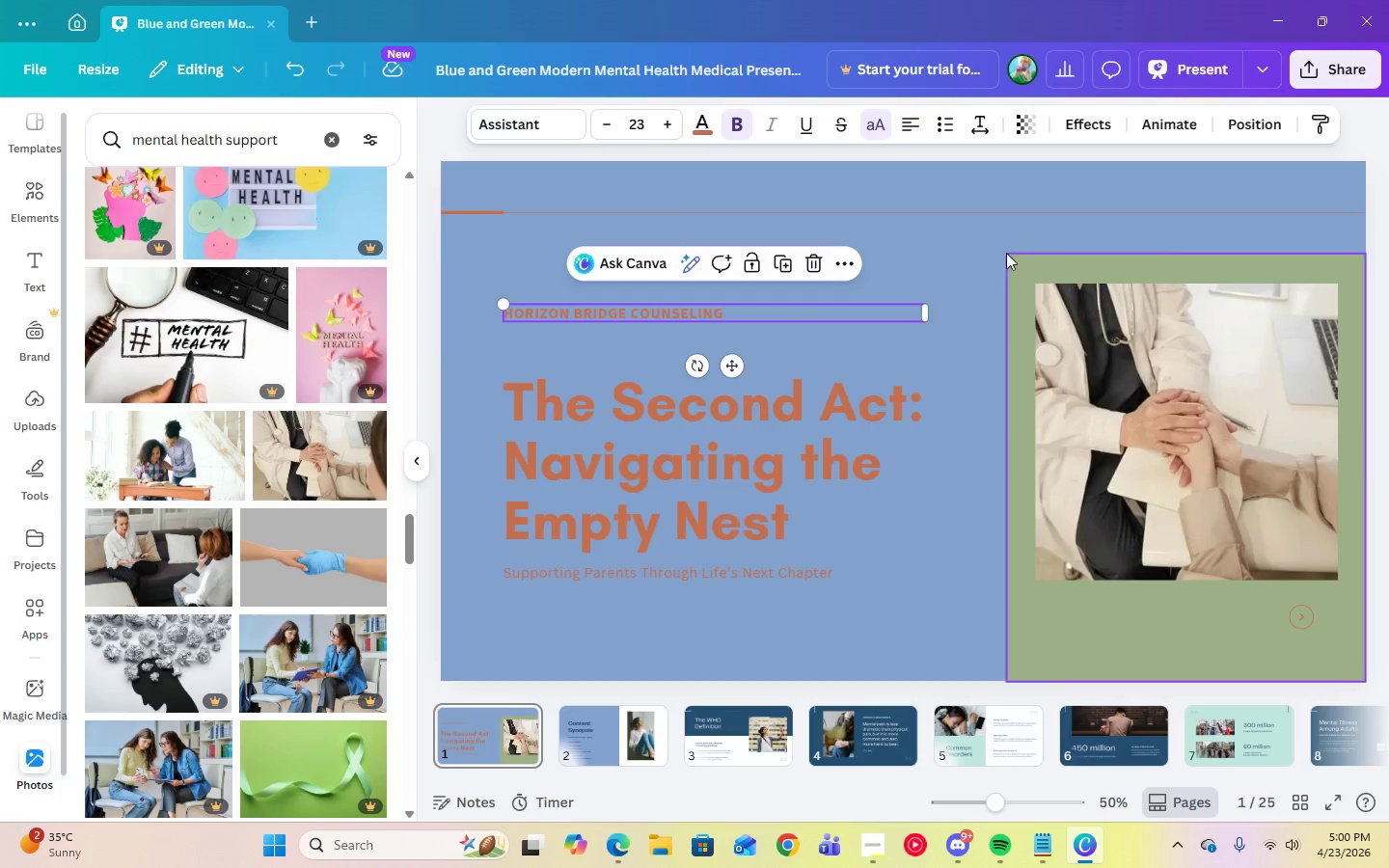 
left_click([1006, 253])
 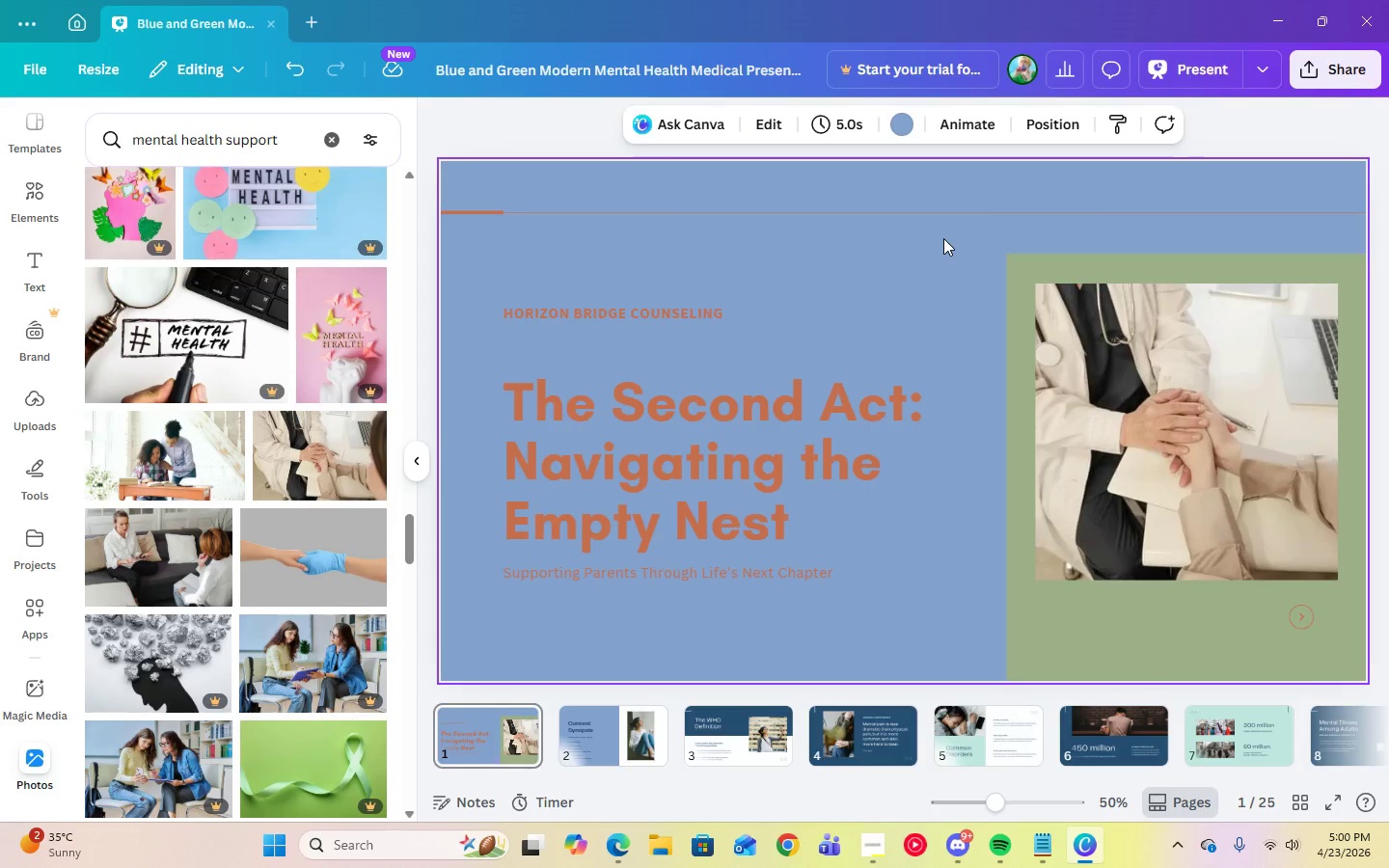 
double_click([943, 238])
 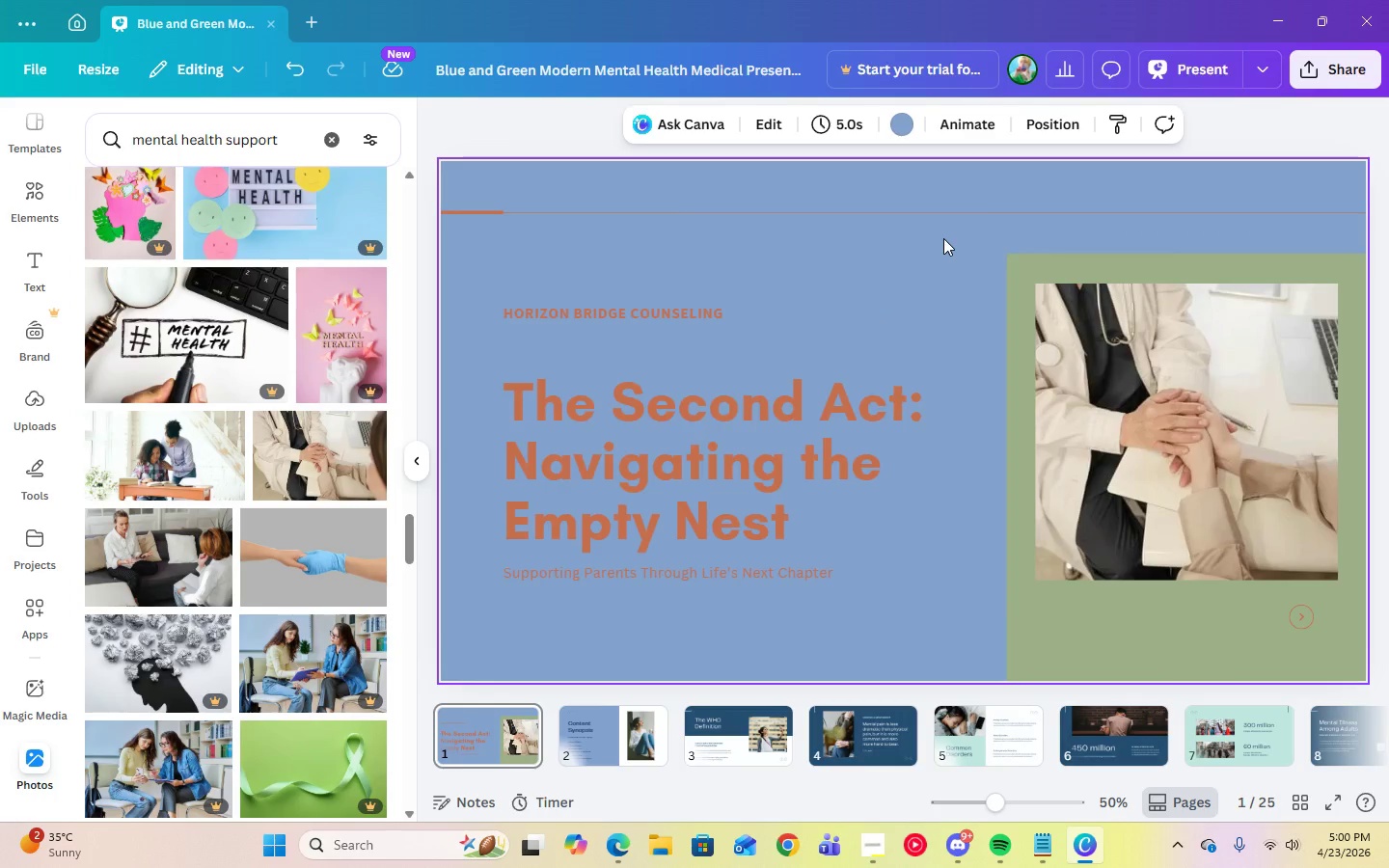 
key(Delete)
 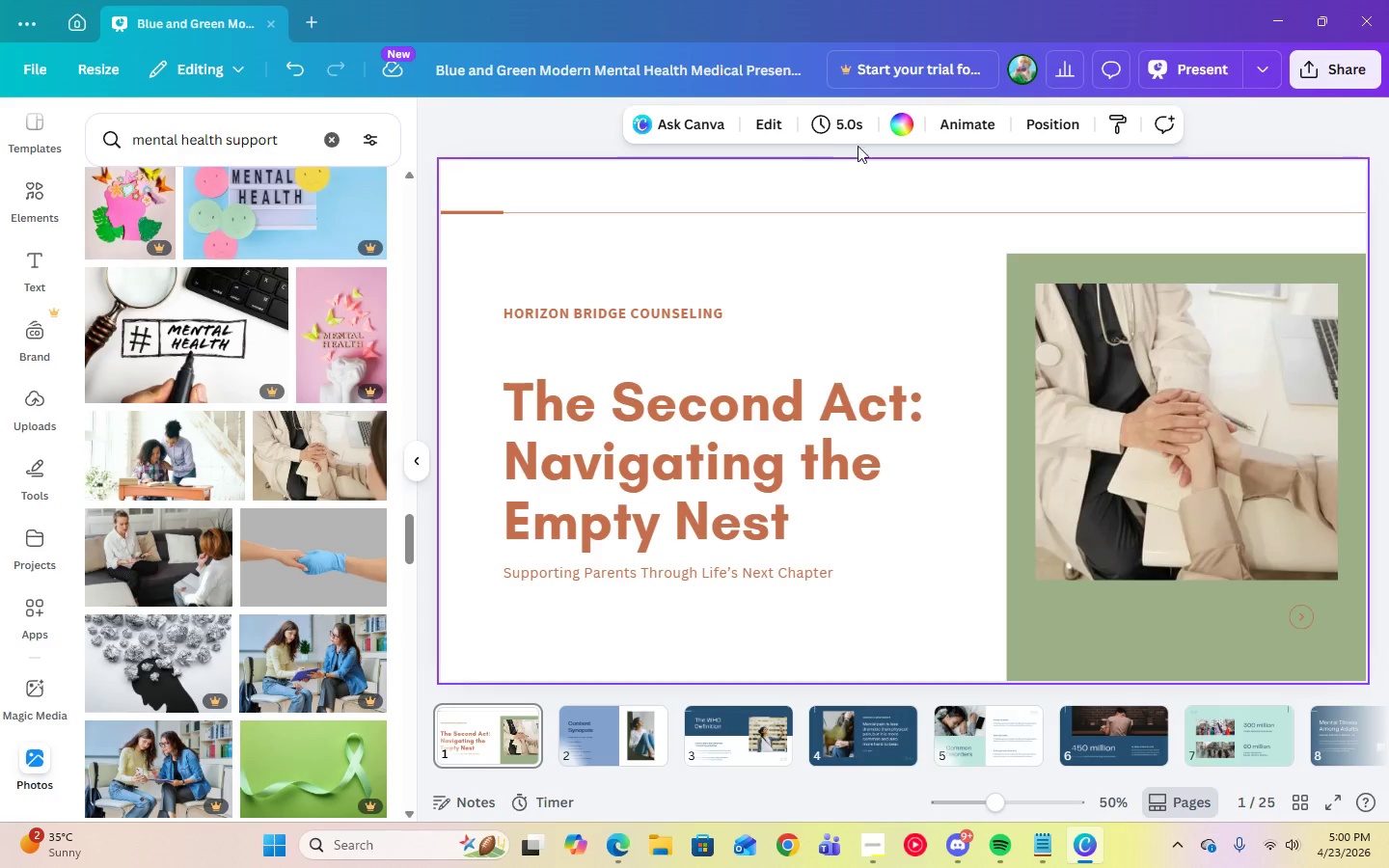 
left_click([897, 133])
 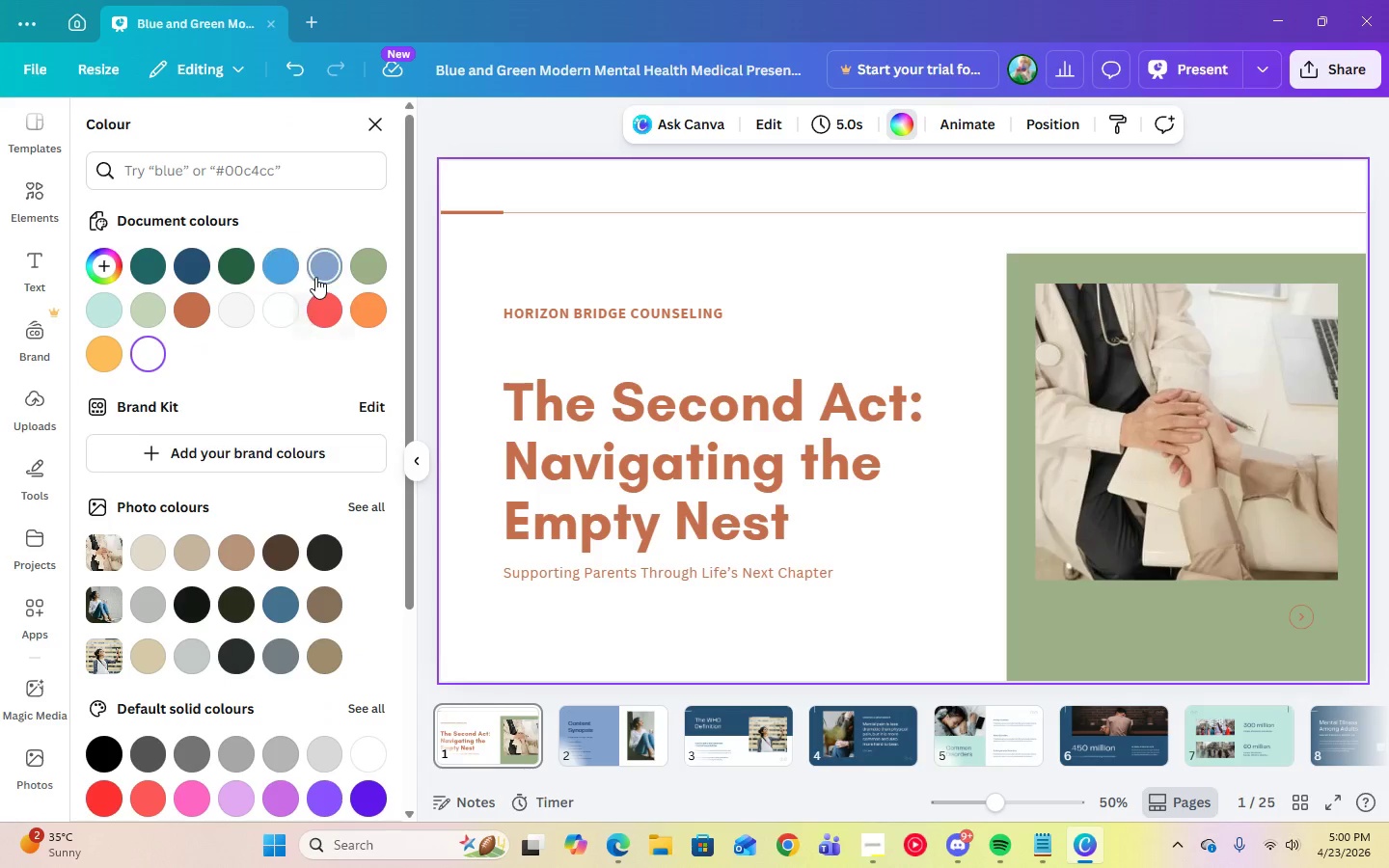 
left_click([317, 277])
 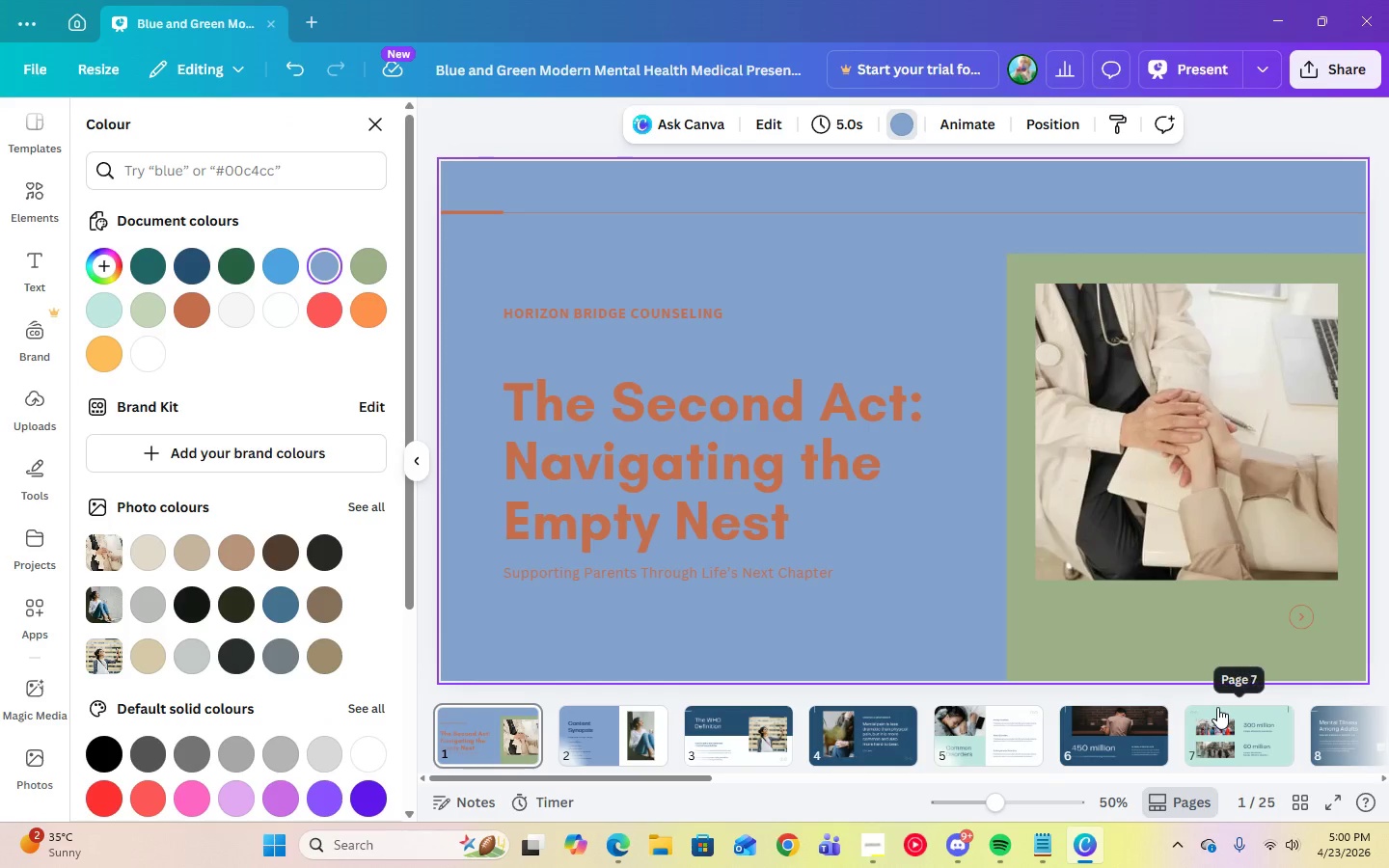 
left_click([645, 734])
 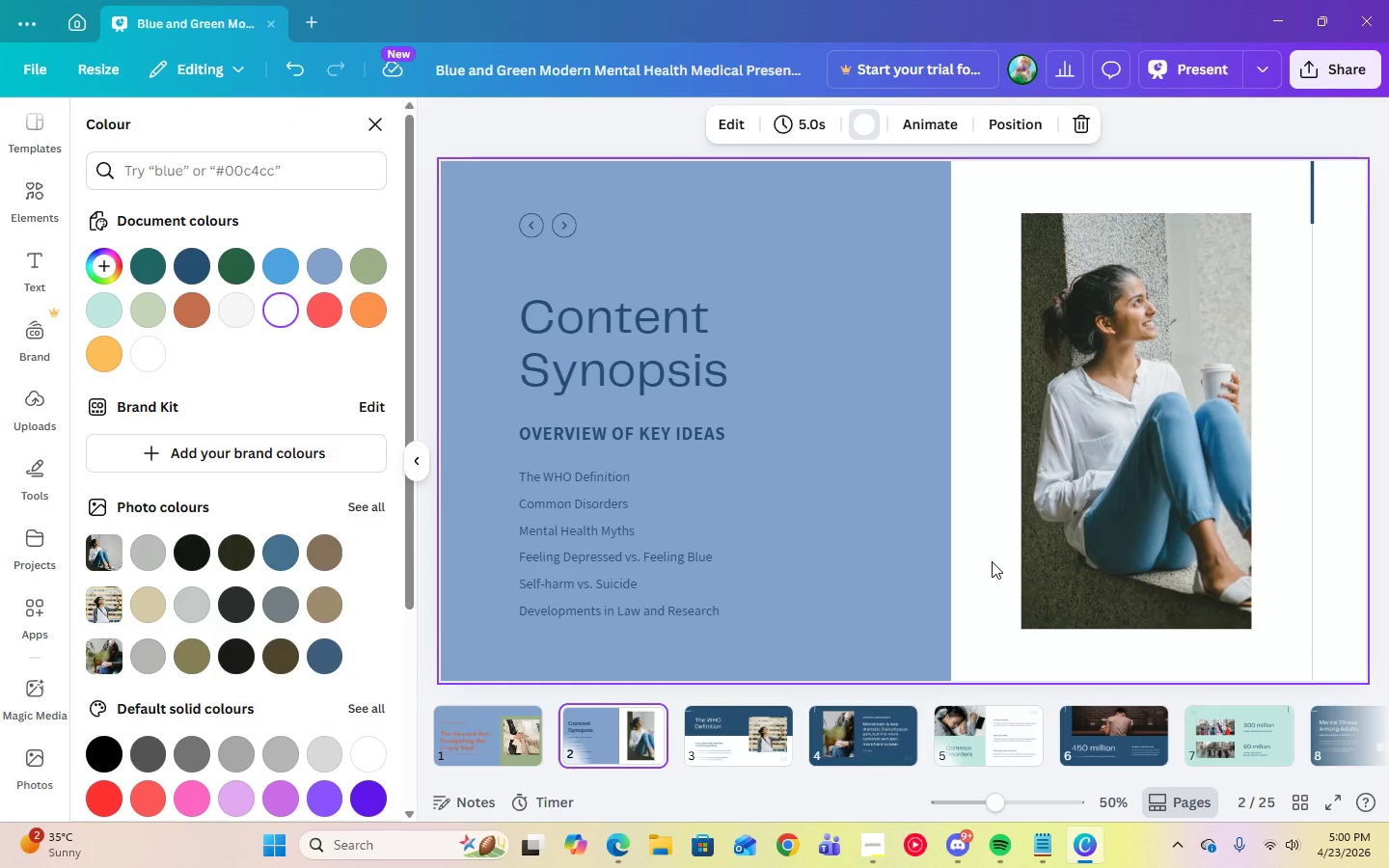 
left_click([991, 560])
 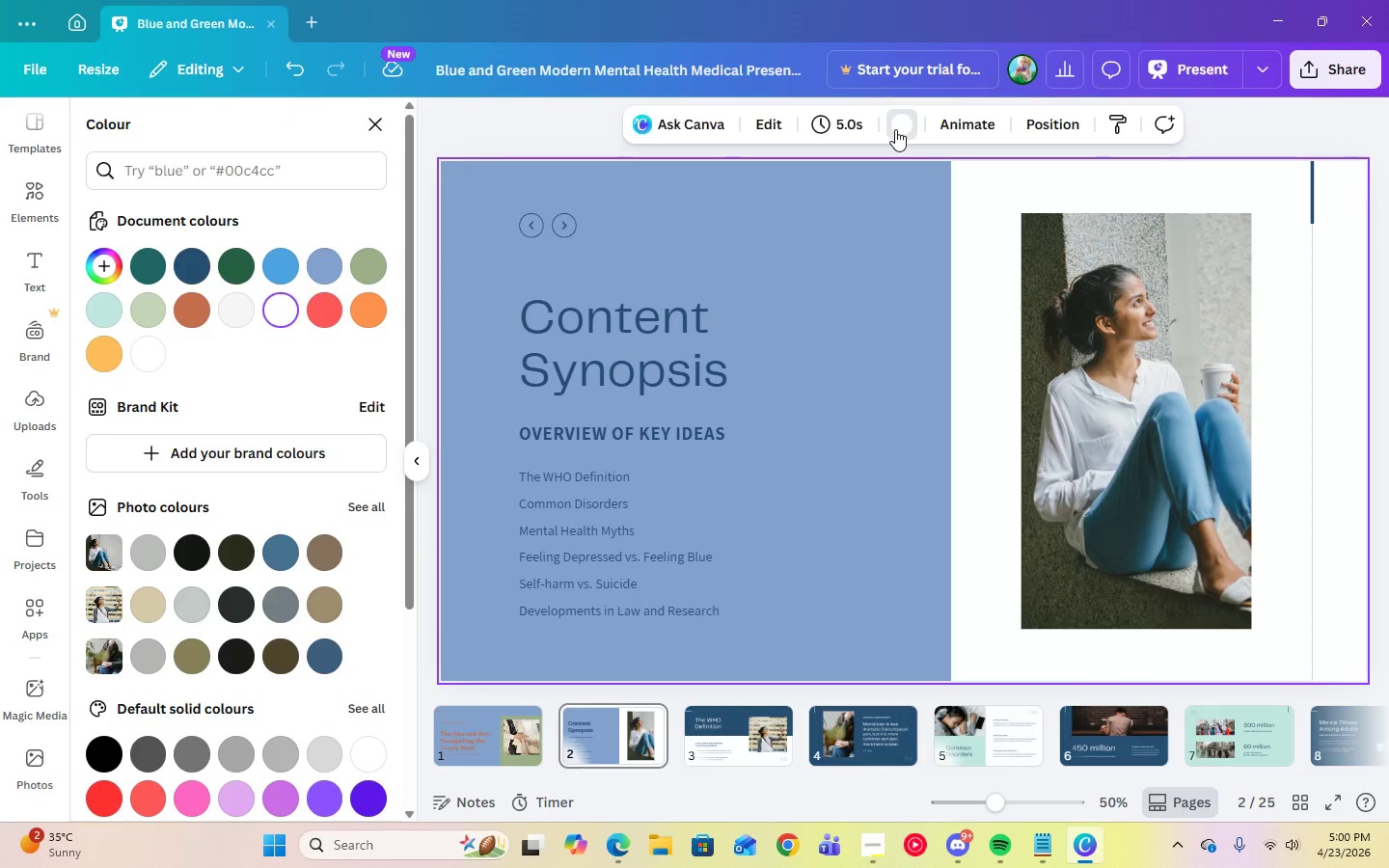 
double_click([896, 129])
 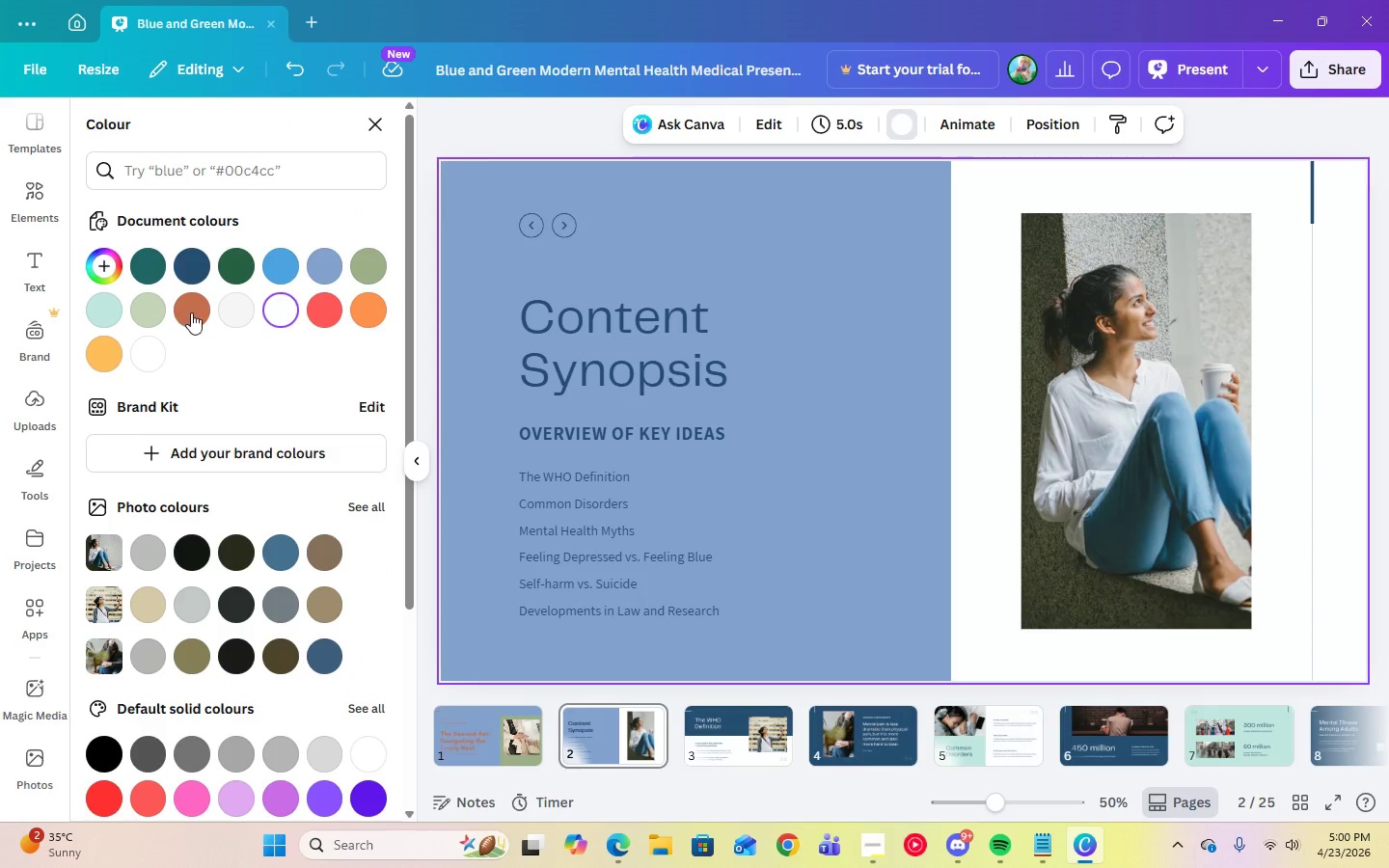 
left_click([191, 312])
 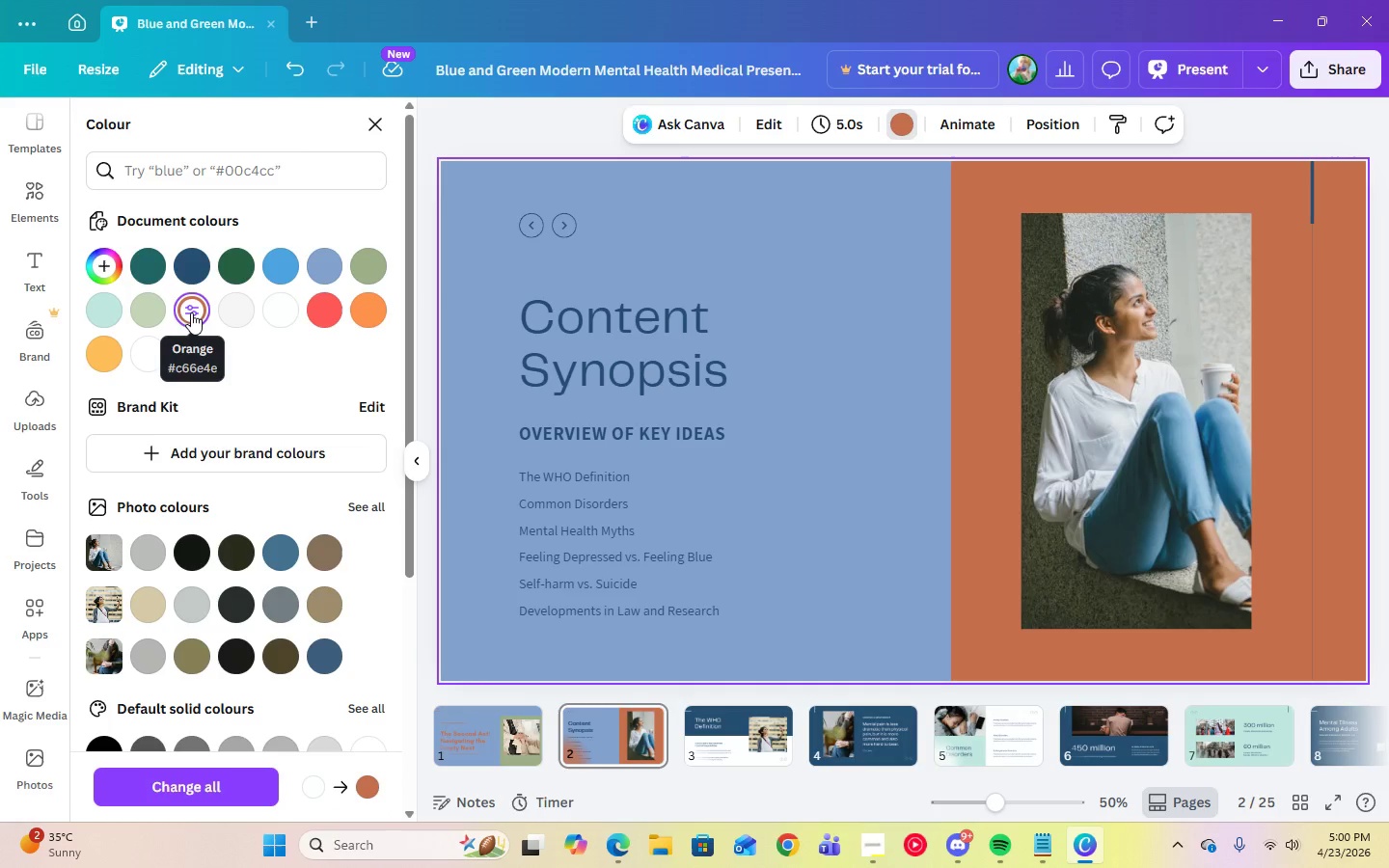 
wait(8.91)
 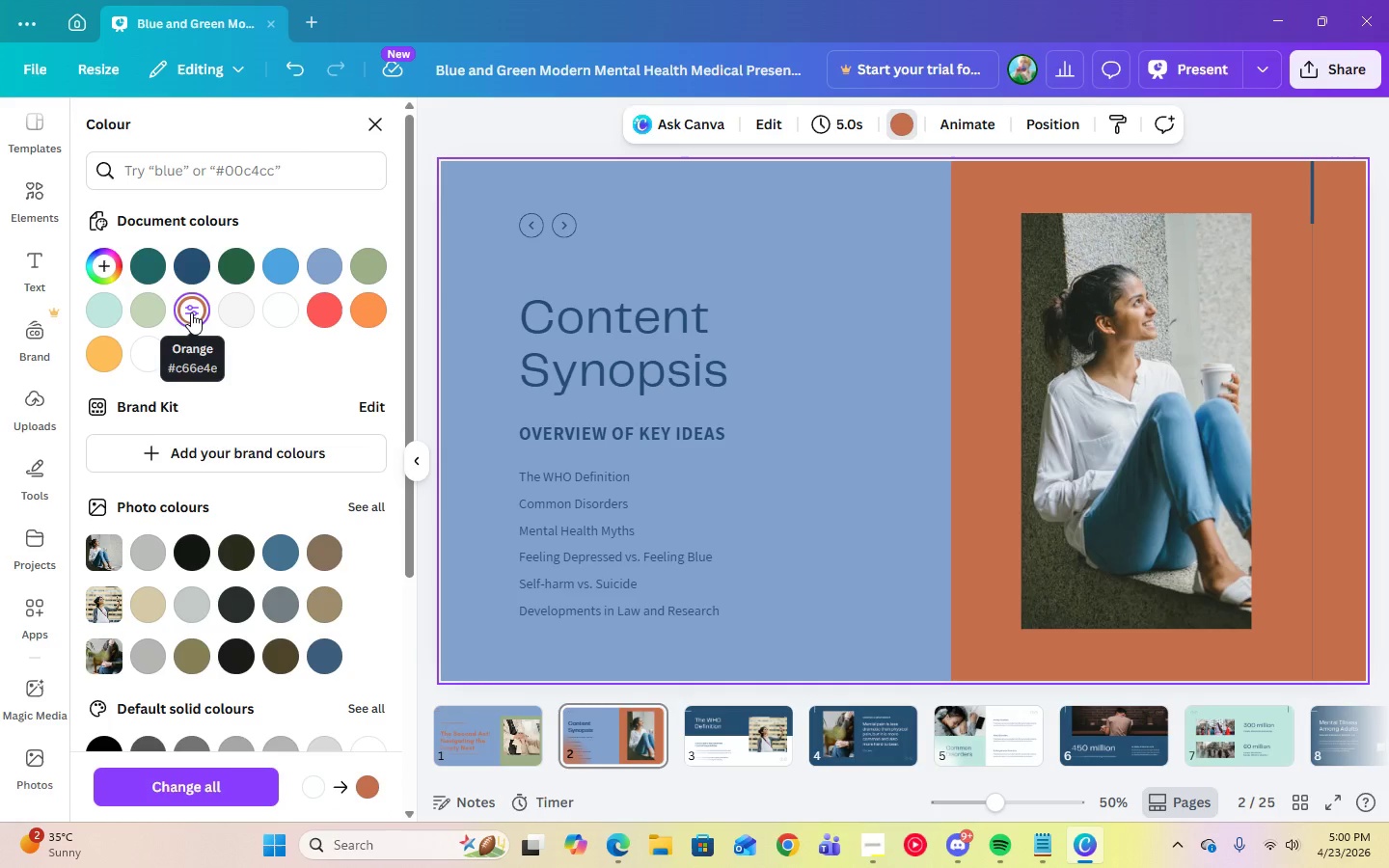 
left_click([1312, 201])
 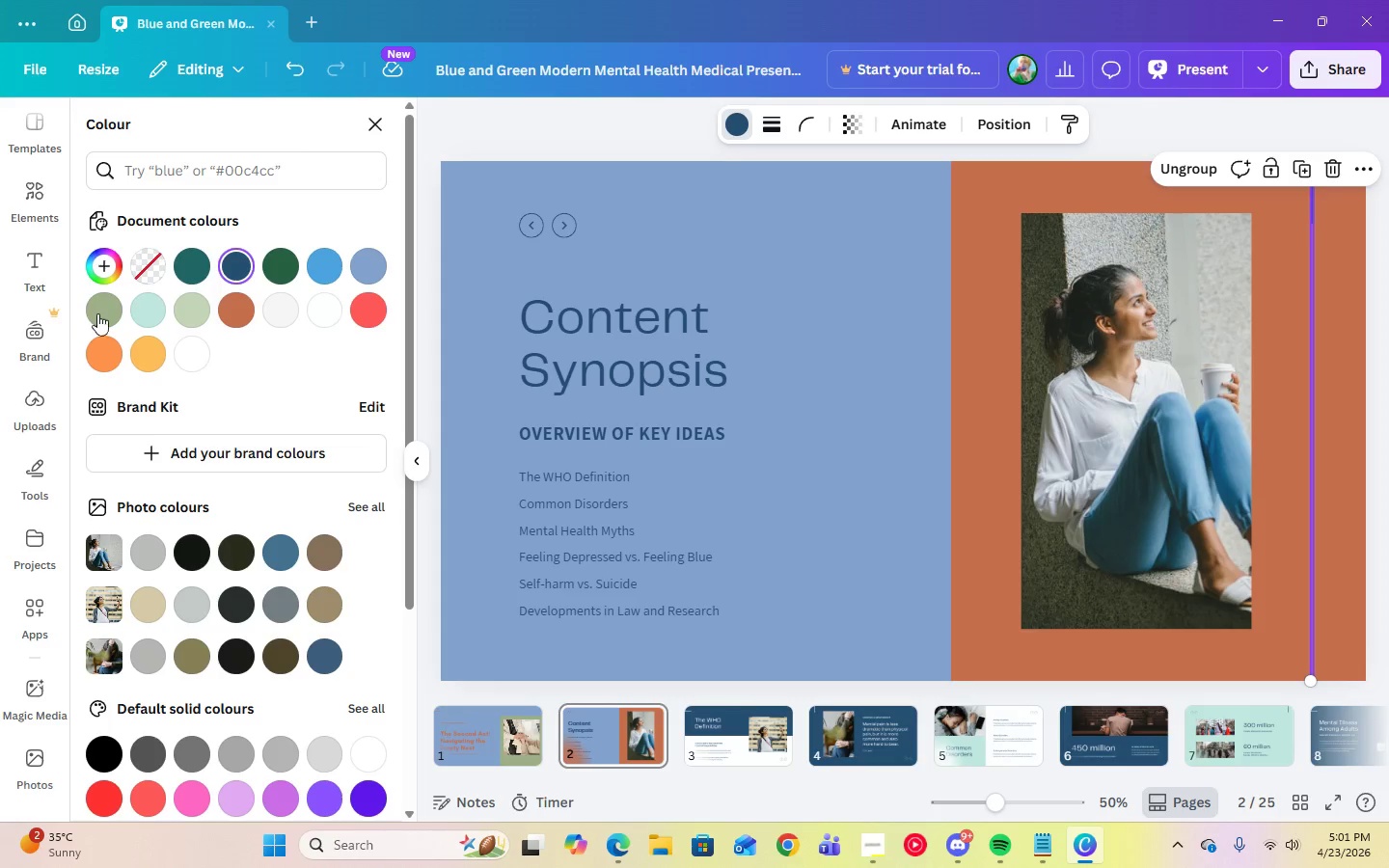 
left_click([101, 314])
 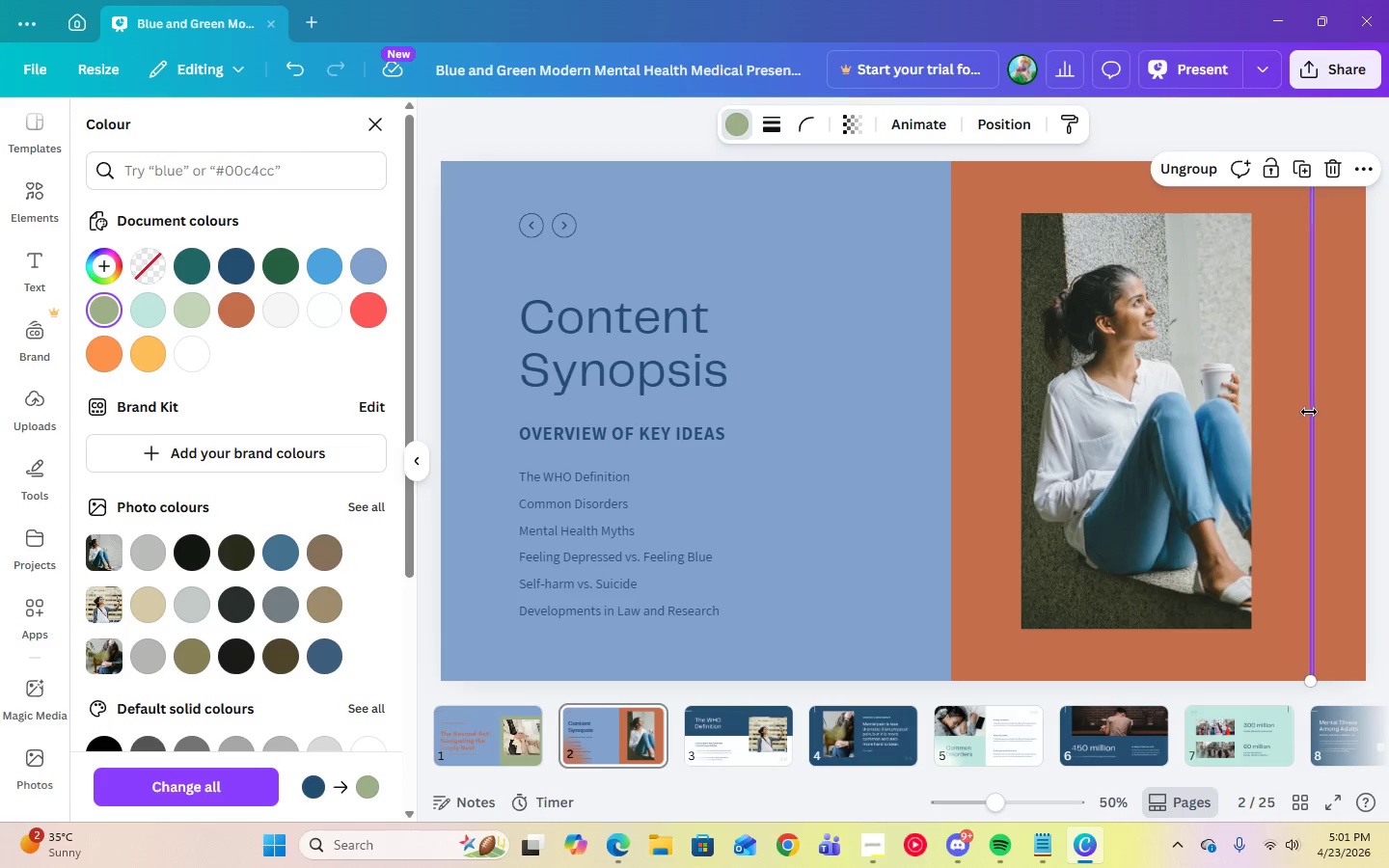 
left_click([771, 125])
 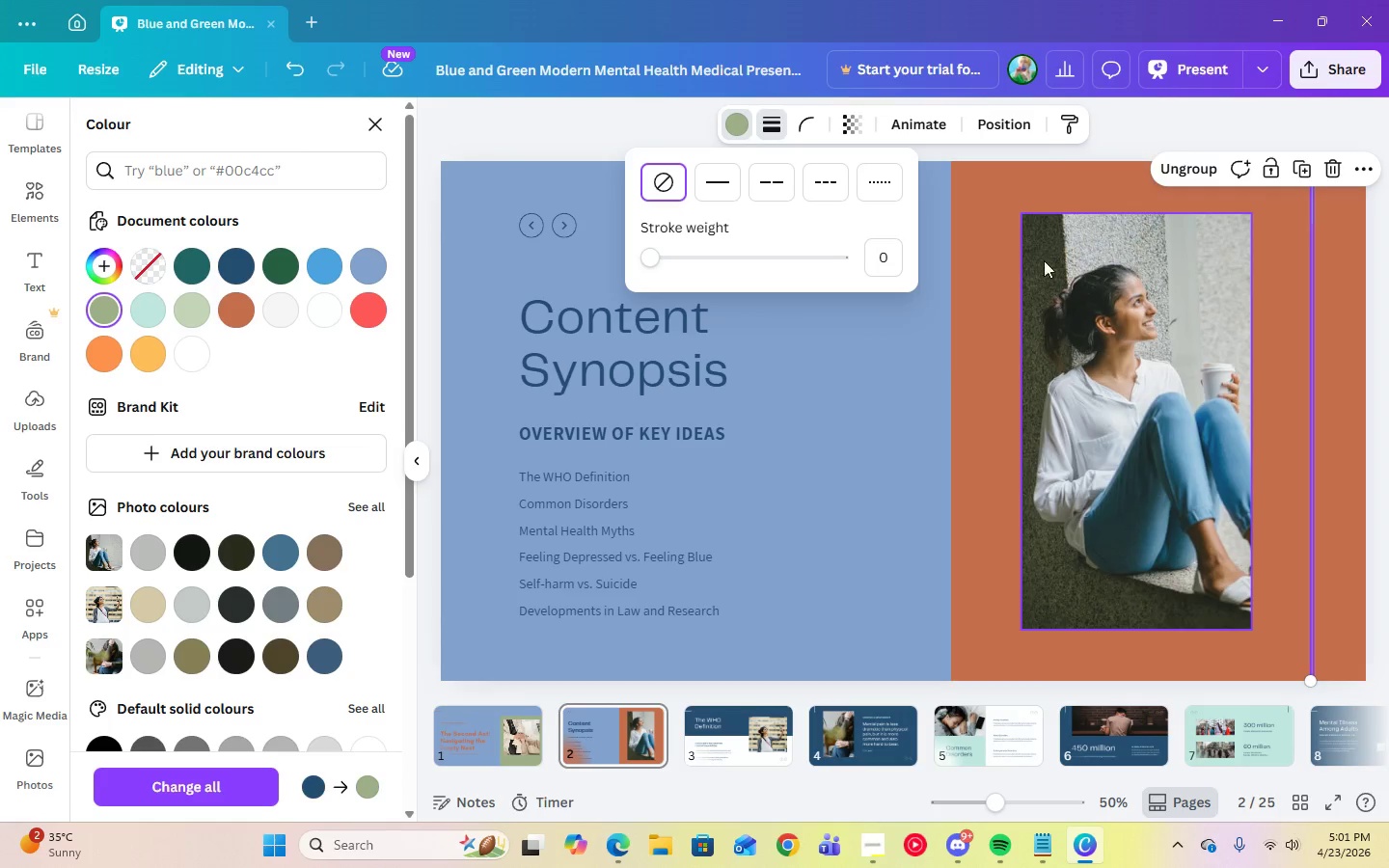 
left_click([990, 234])
 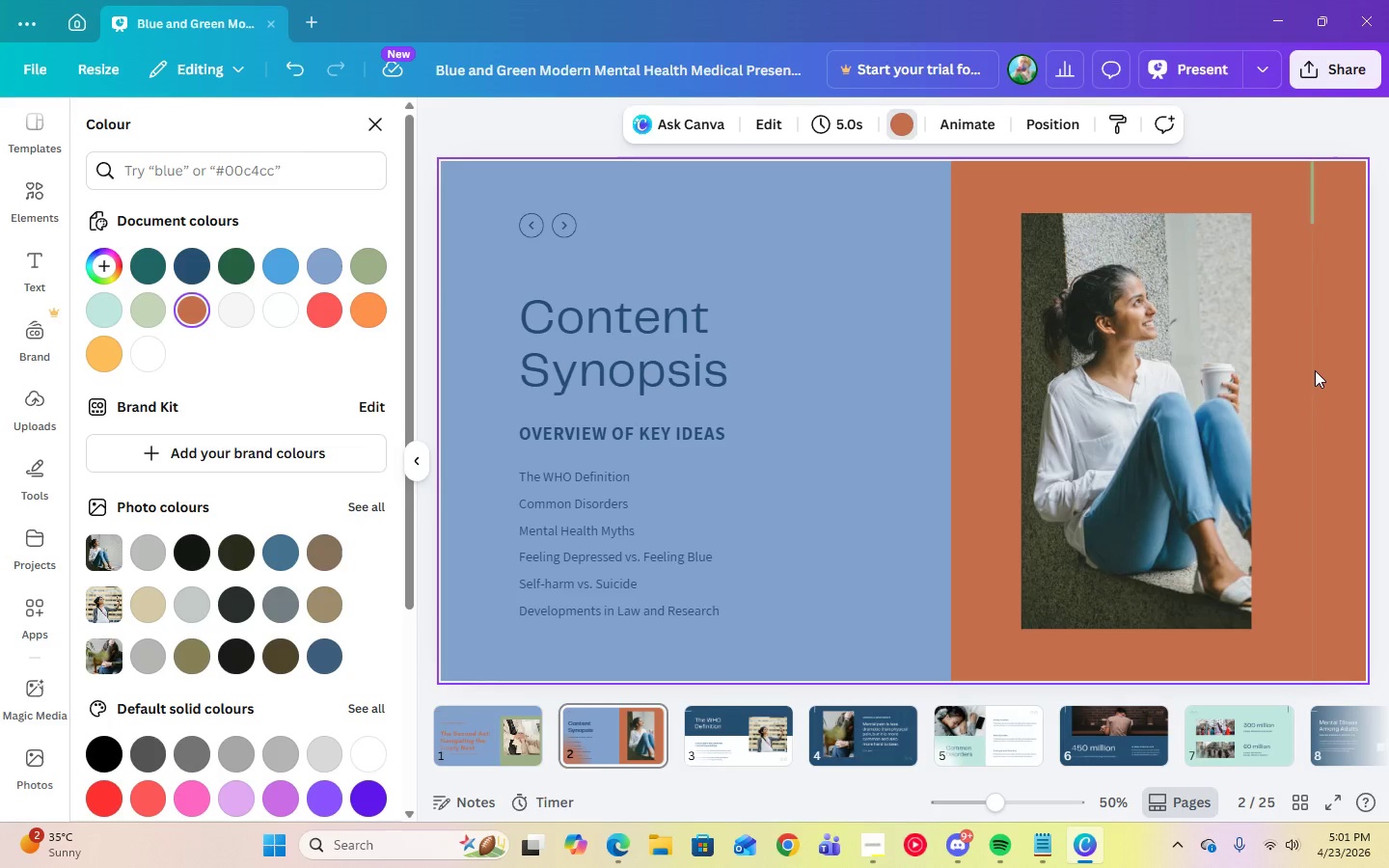 
left_click([1312, 370])
 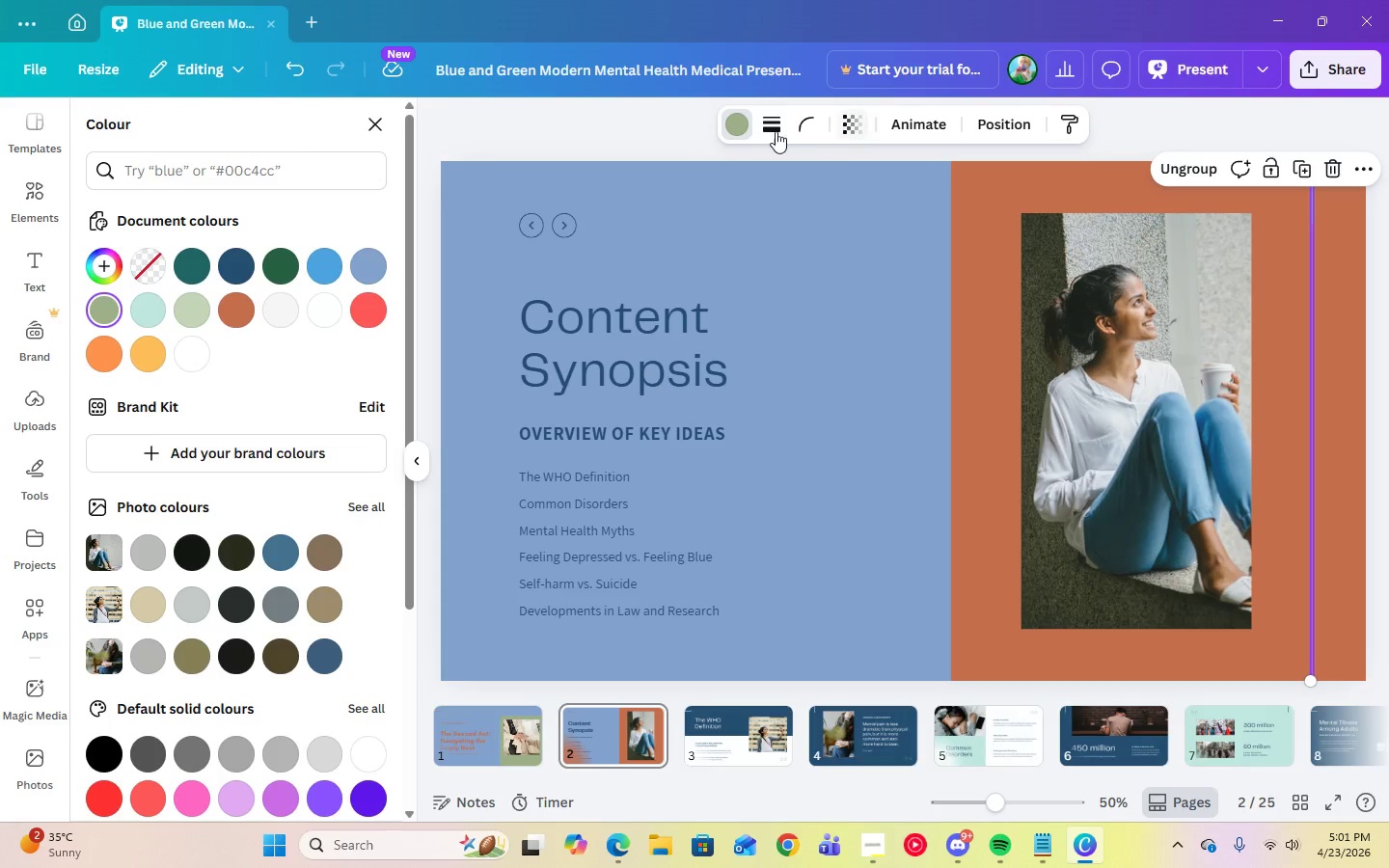 
left_click([773, 131])
 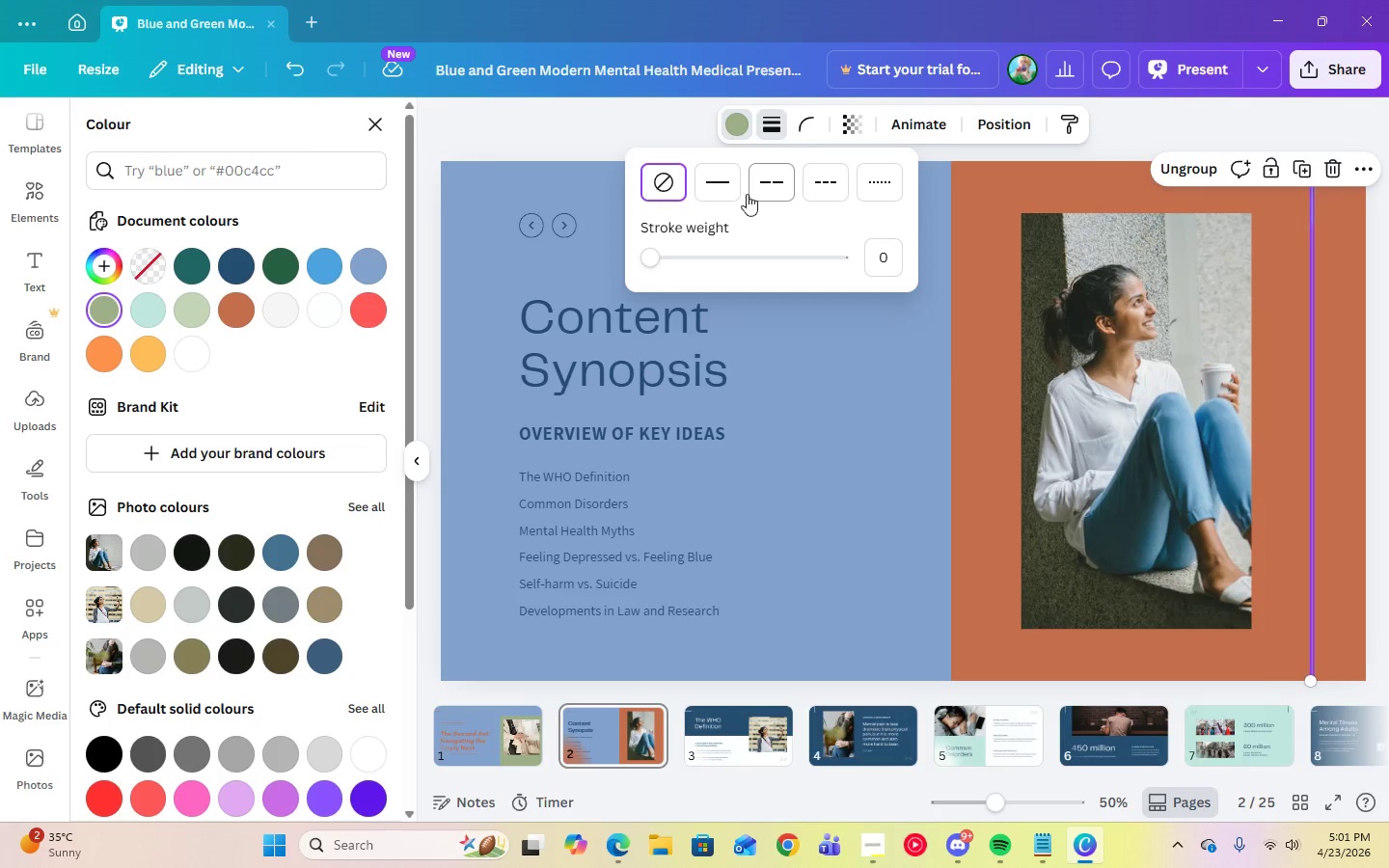 
left_click([724, 189])
 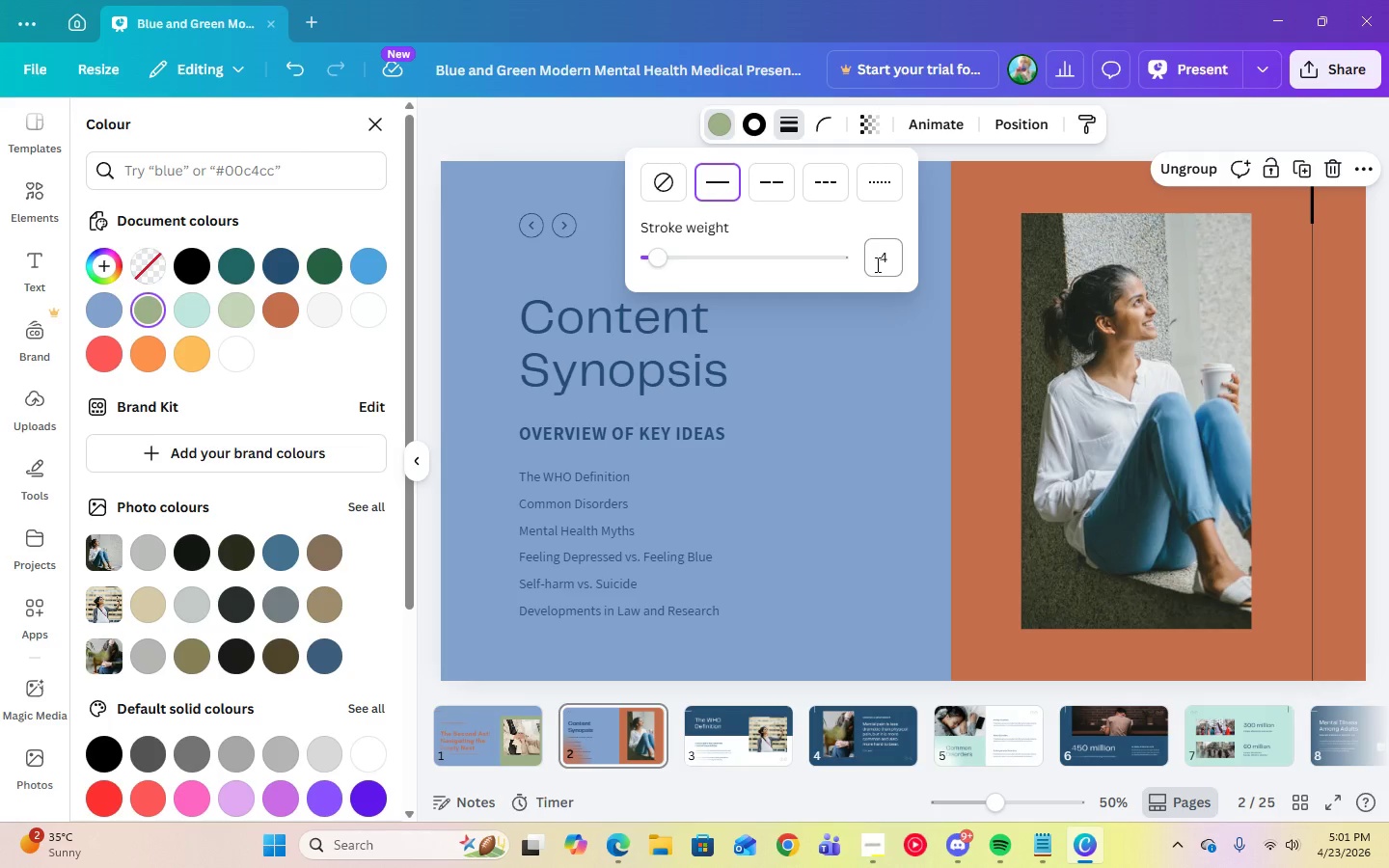 
left_click([877, 263])
 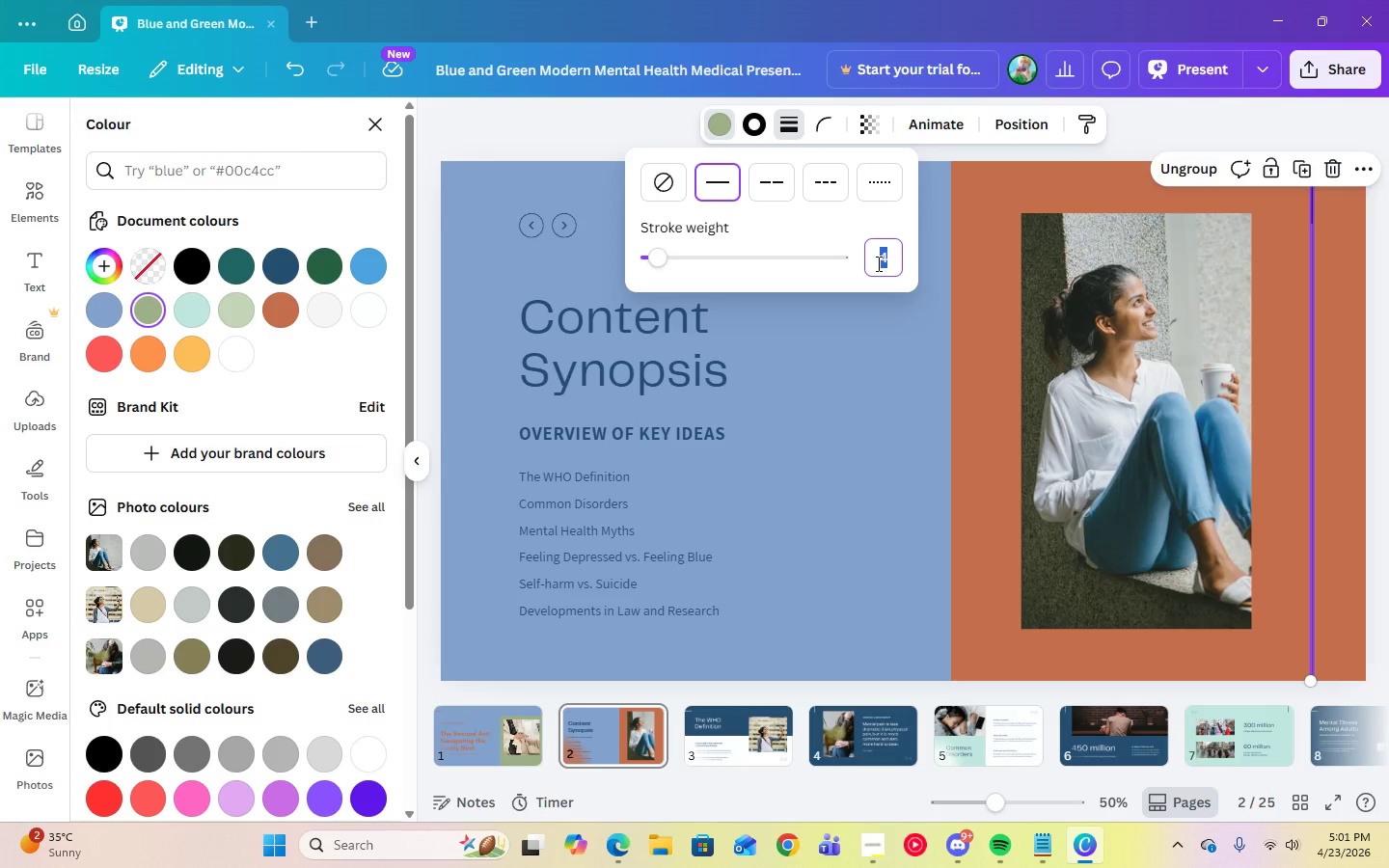 
key(Numpad6)
 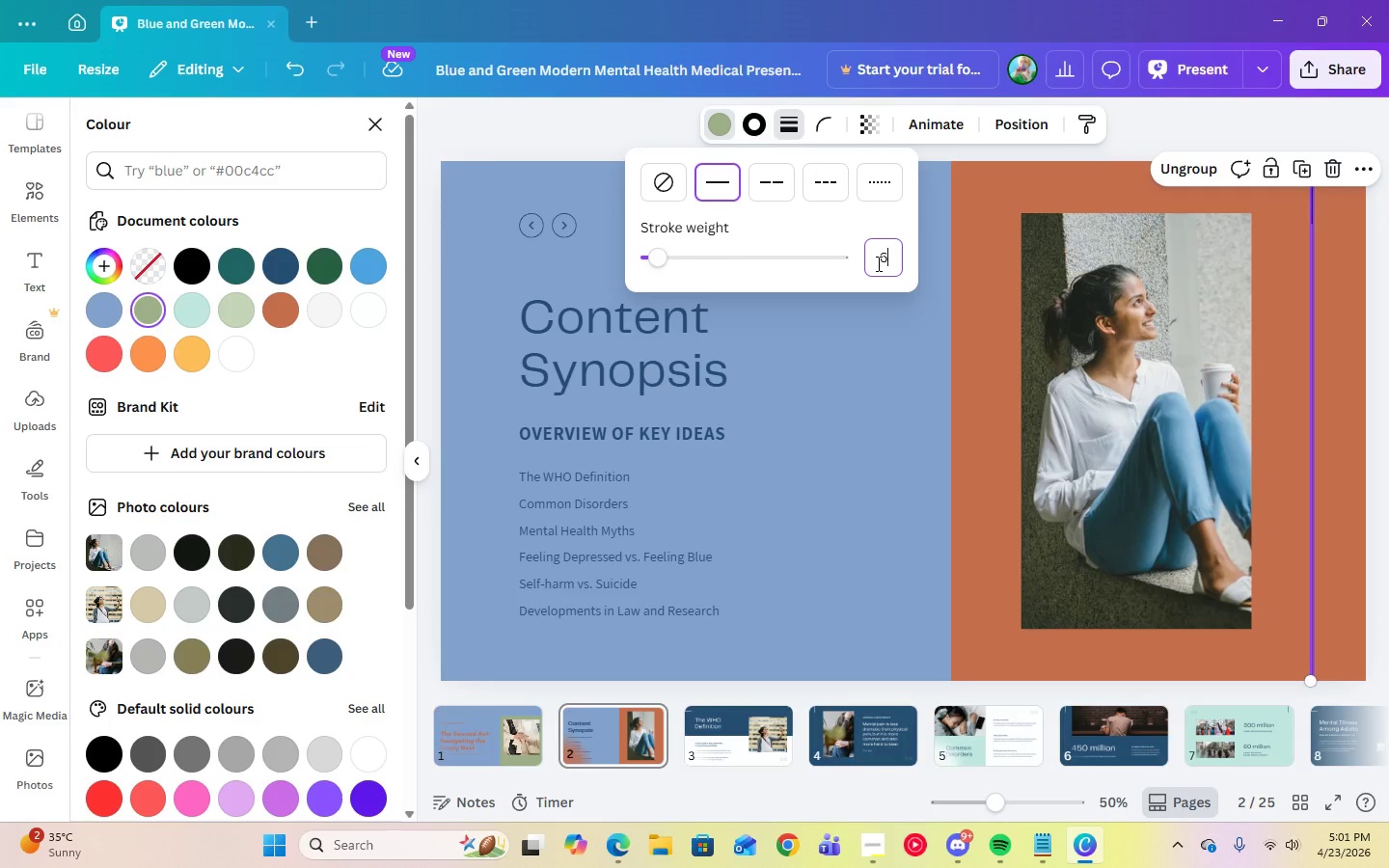 
key(Enter)
 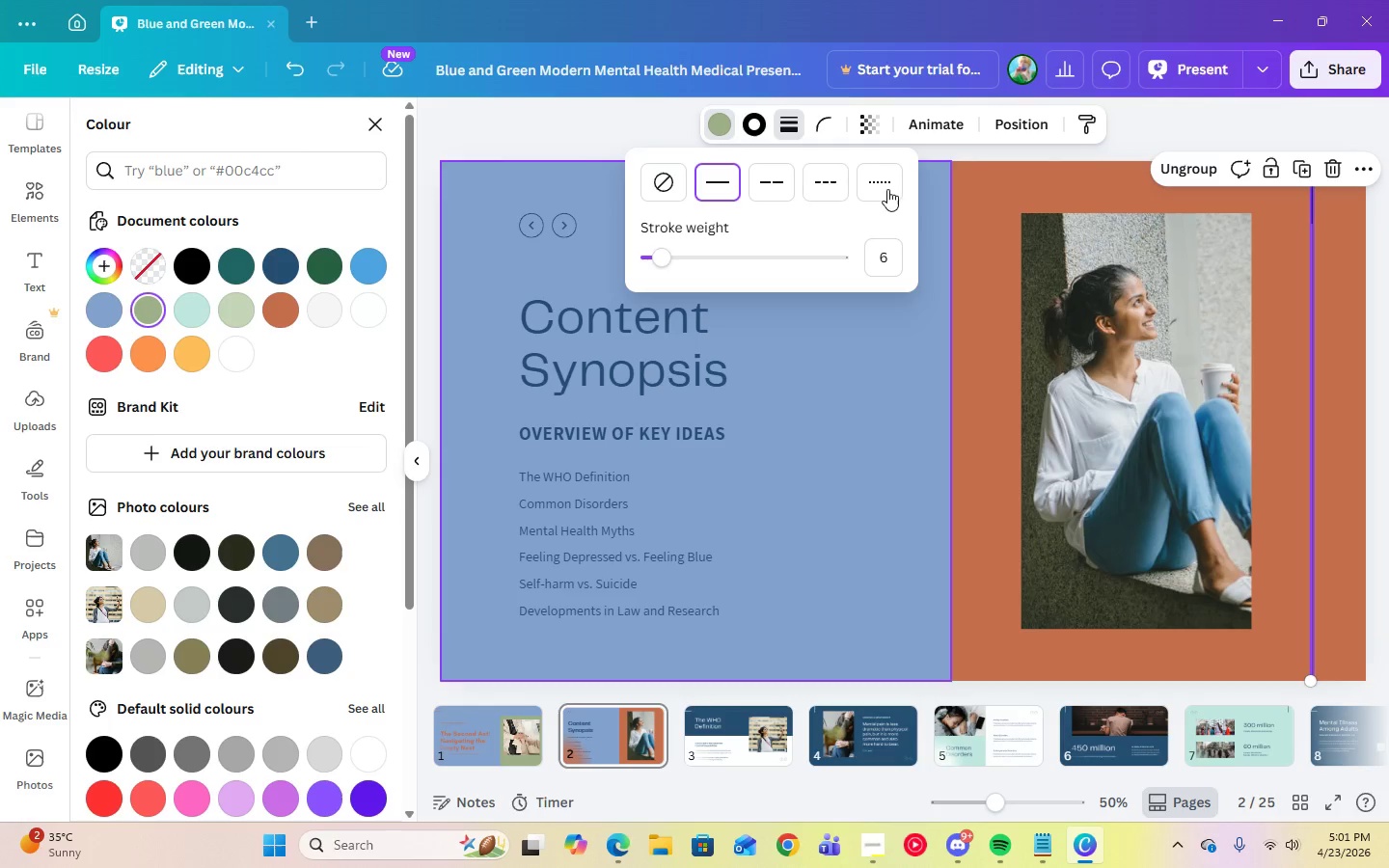 
left_click([758, 119])
 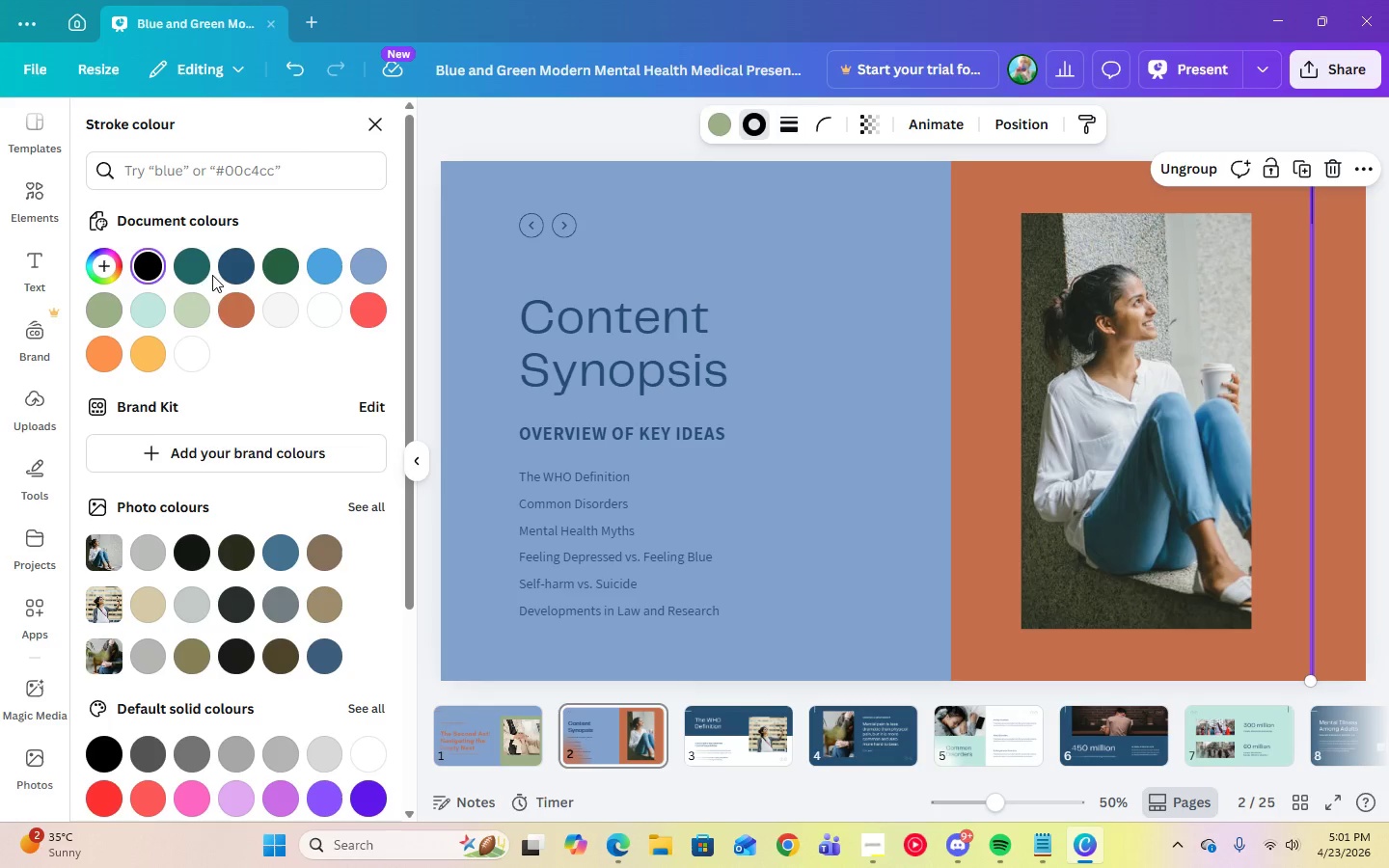 
mouse_move([183, 315])
 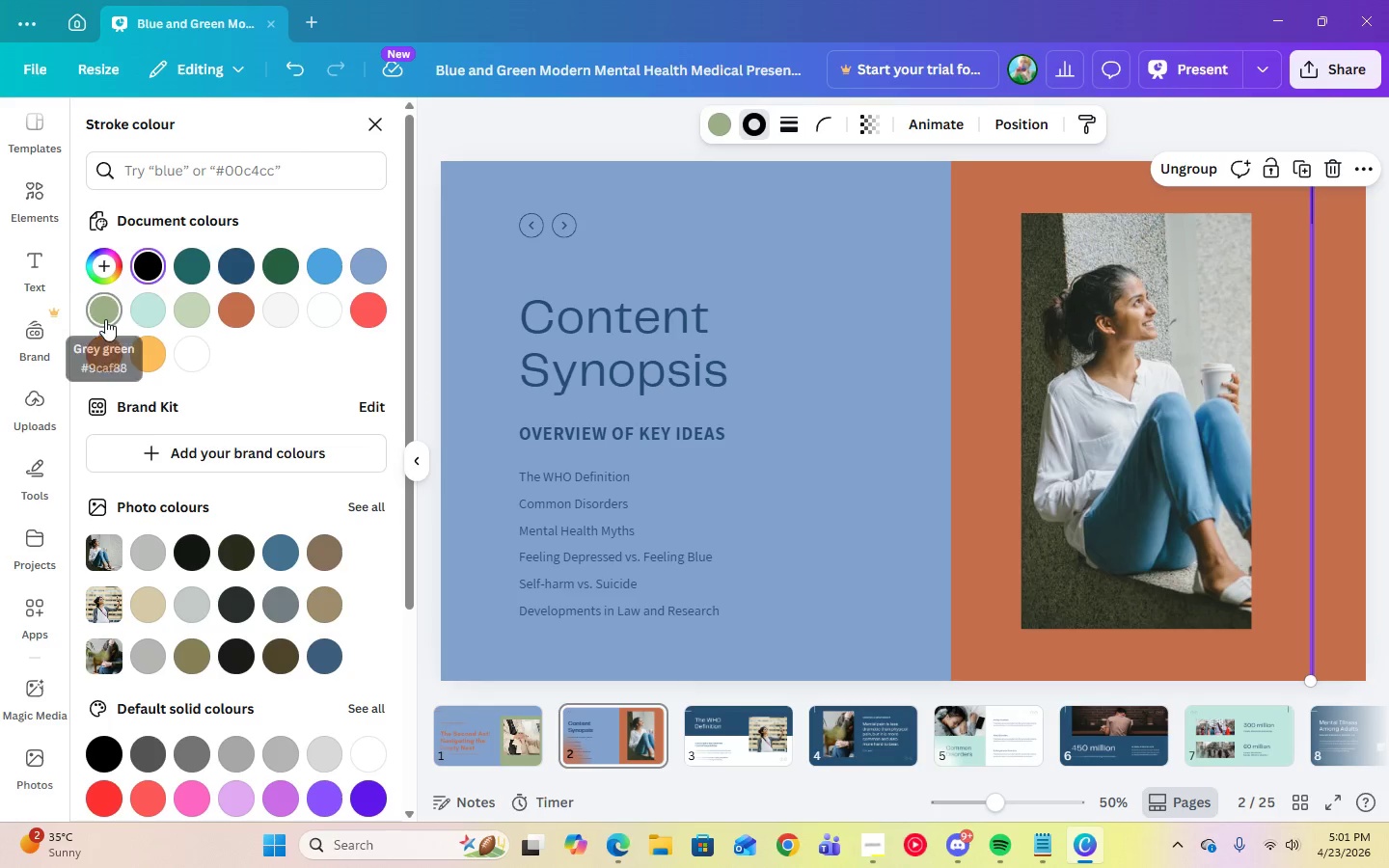 
left_click([105, 319])
 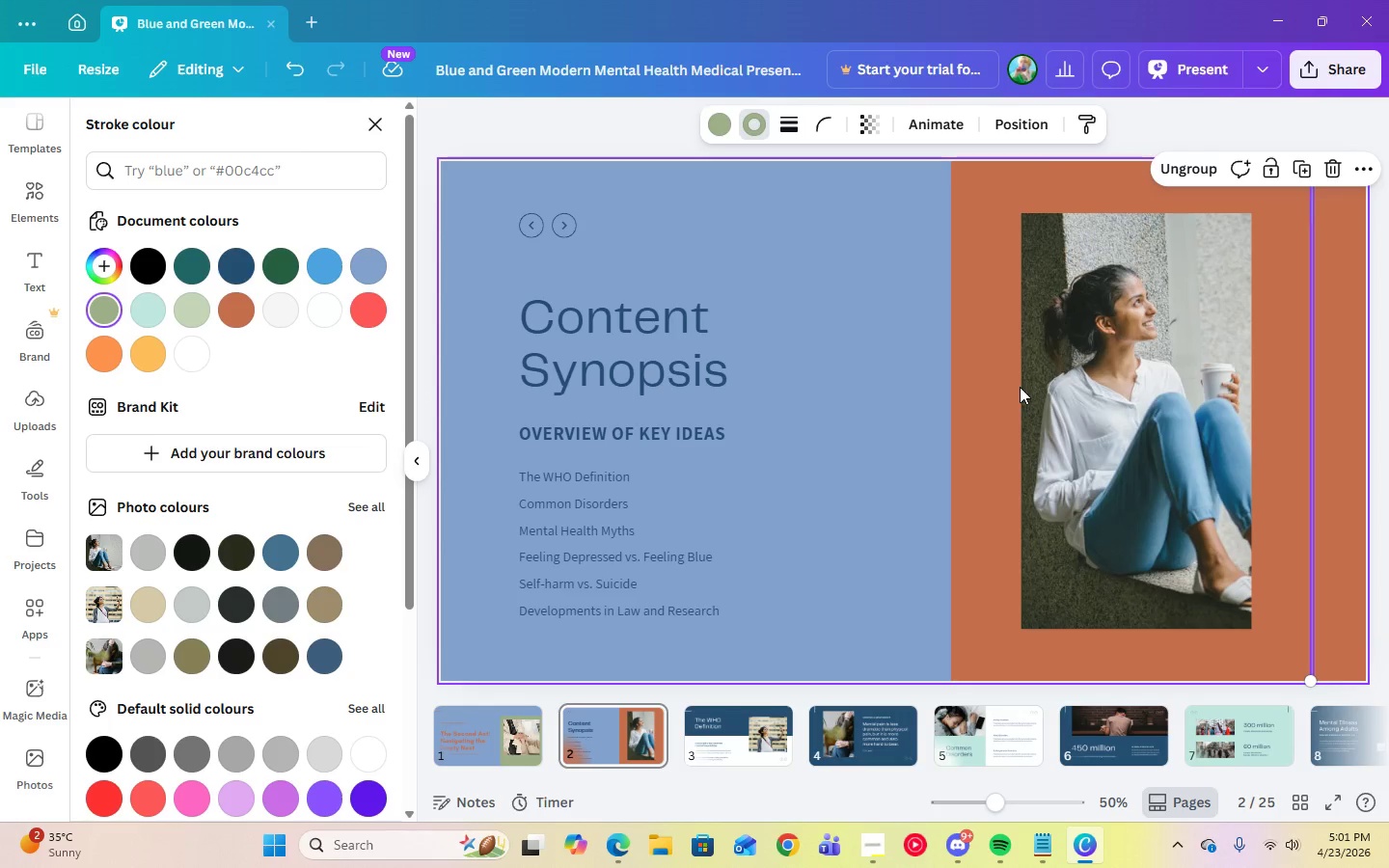 
left_click([997, 387])
 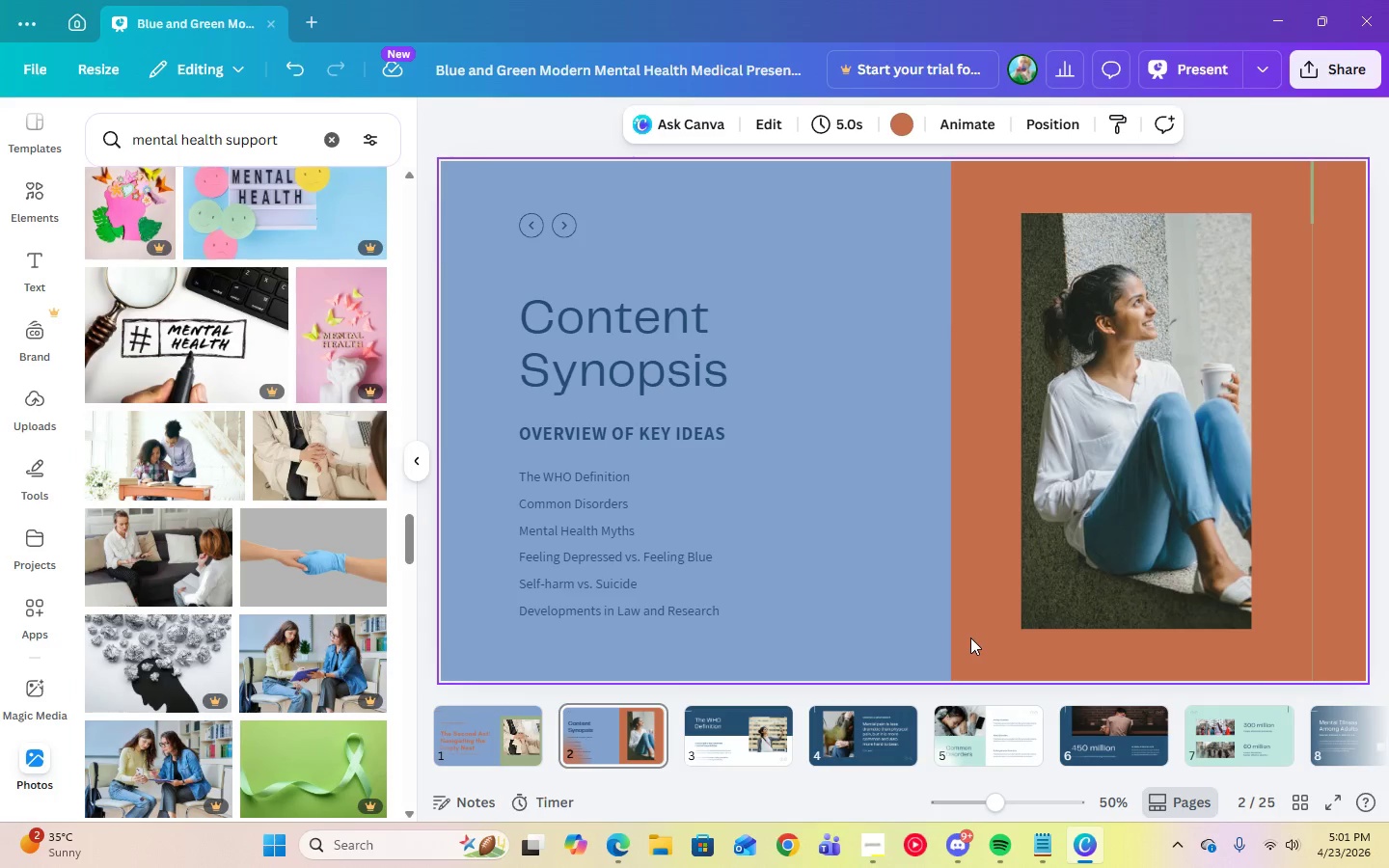 
wait(6.8)
 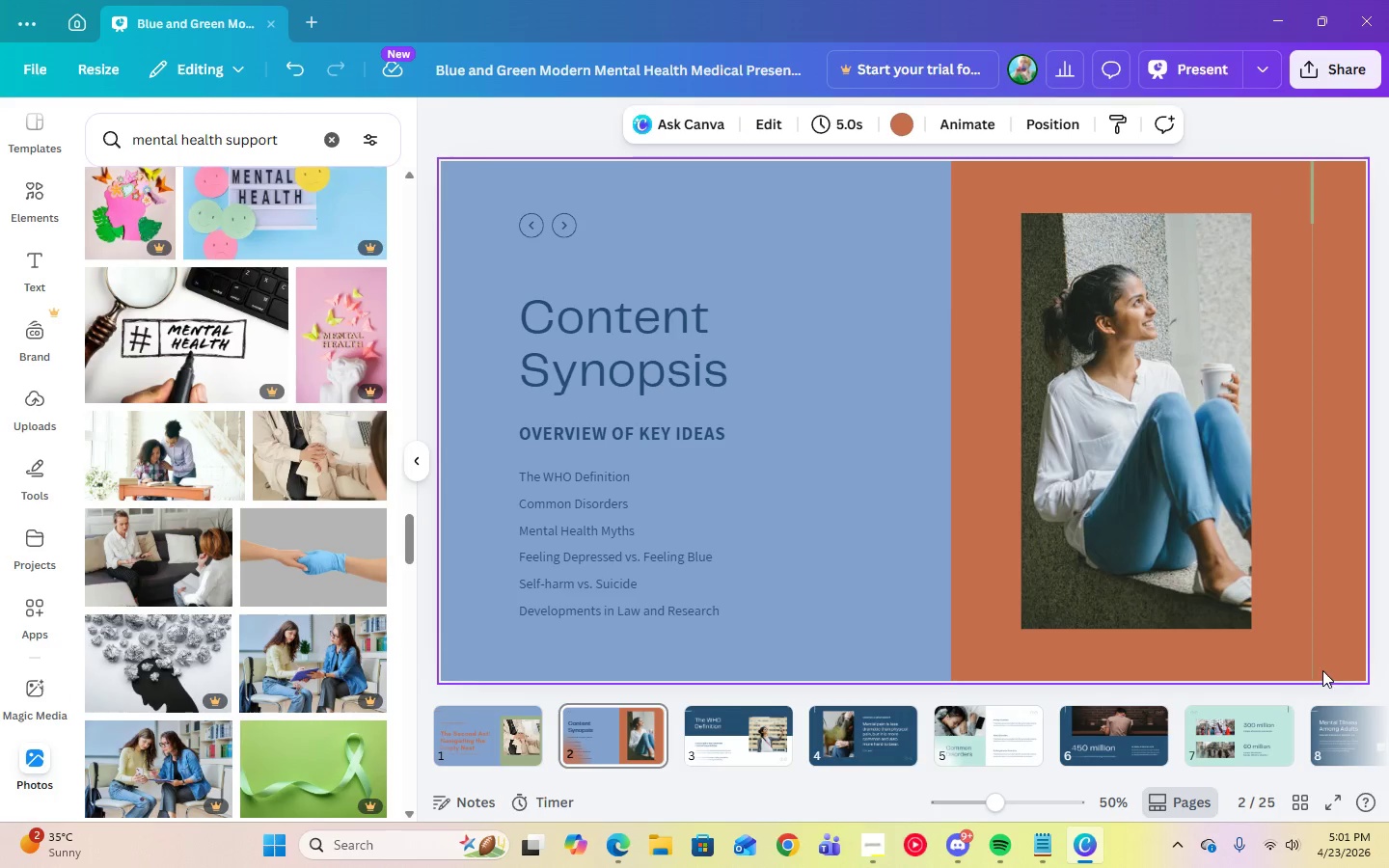 
left_click([477, 719])
 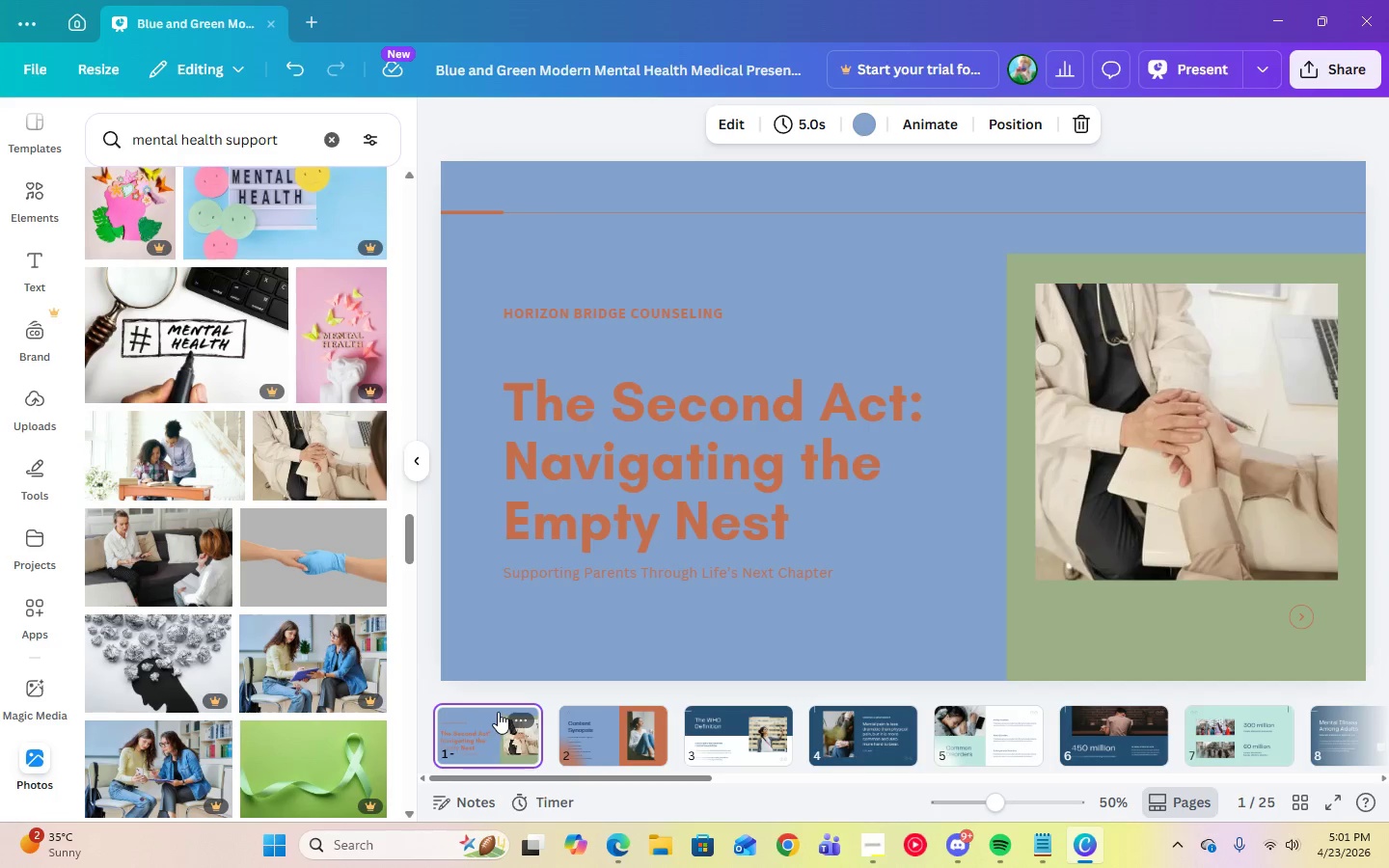 
left_click([600, 721])
 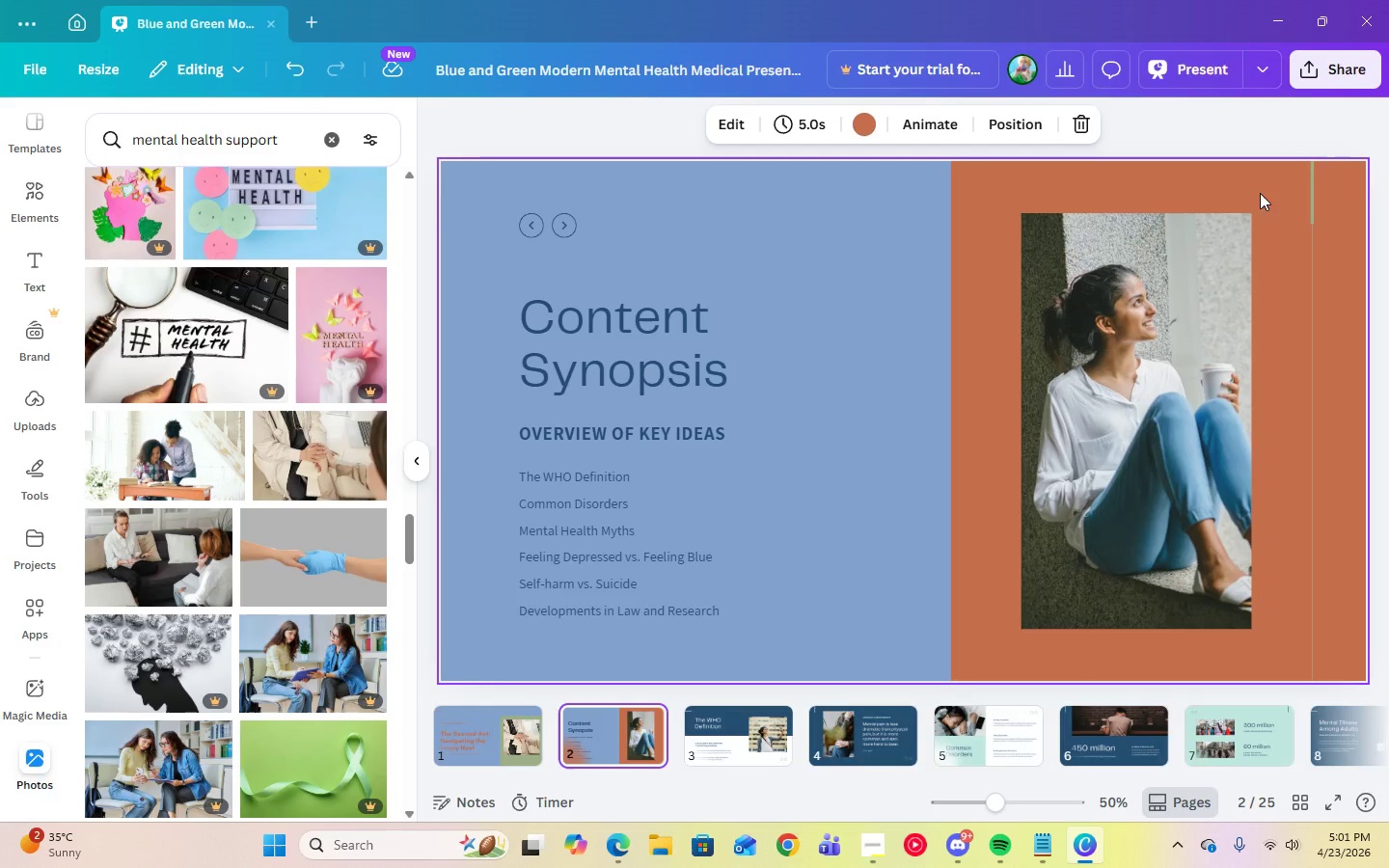 
wait(5.19)
 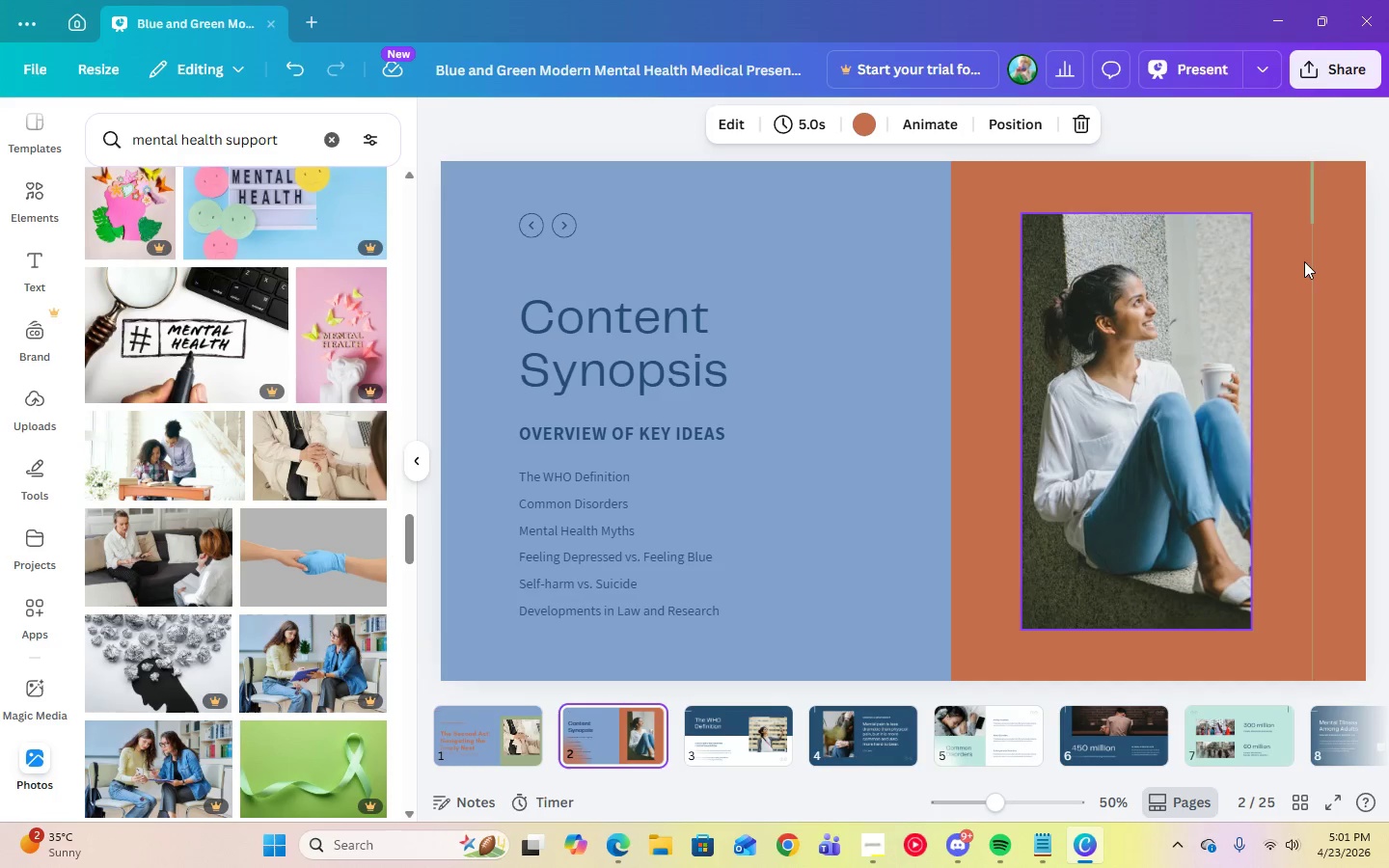 
left_click([1312, 207])
 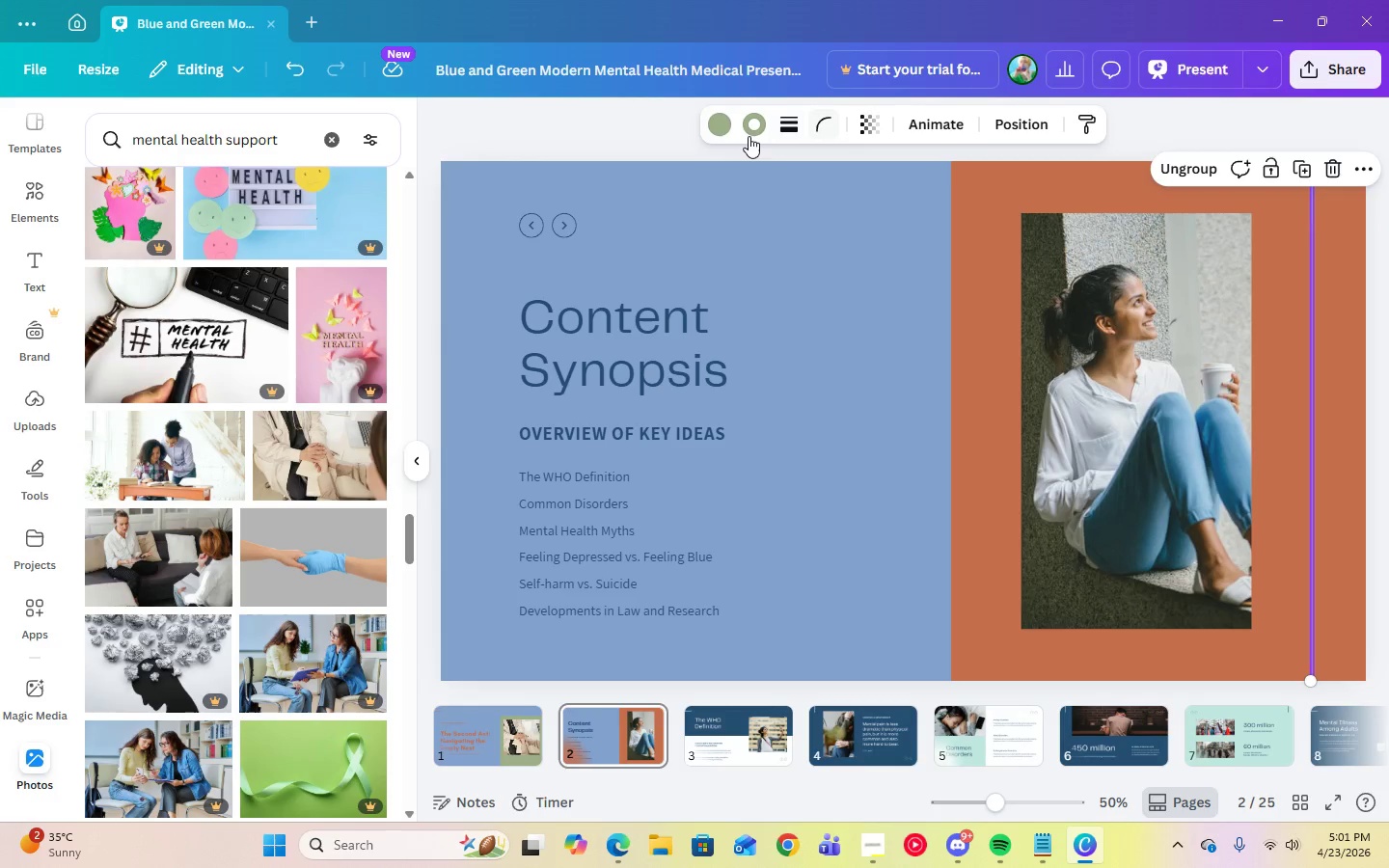 
left_click([747, 133])
 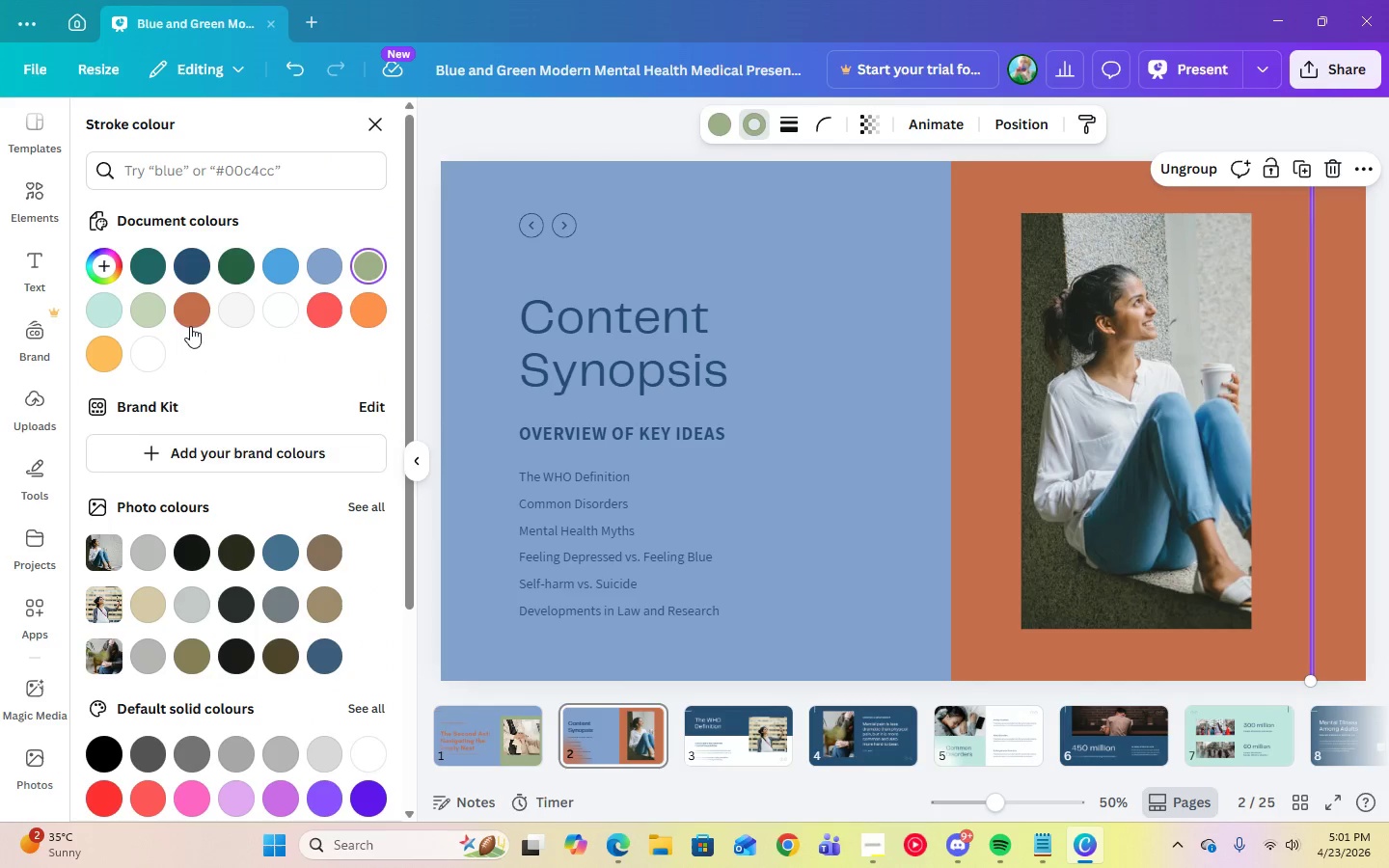 
left_click([189, 323])
 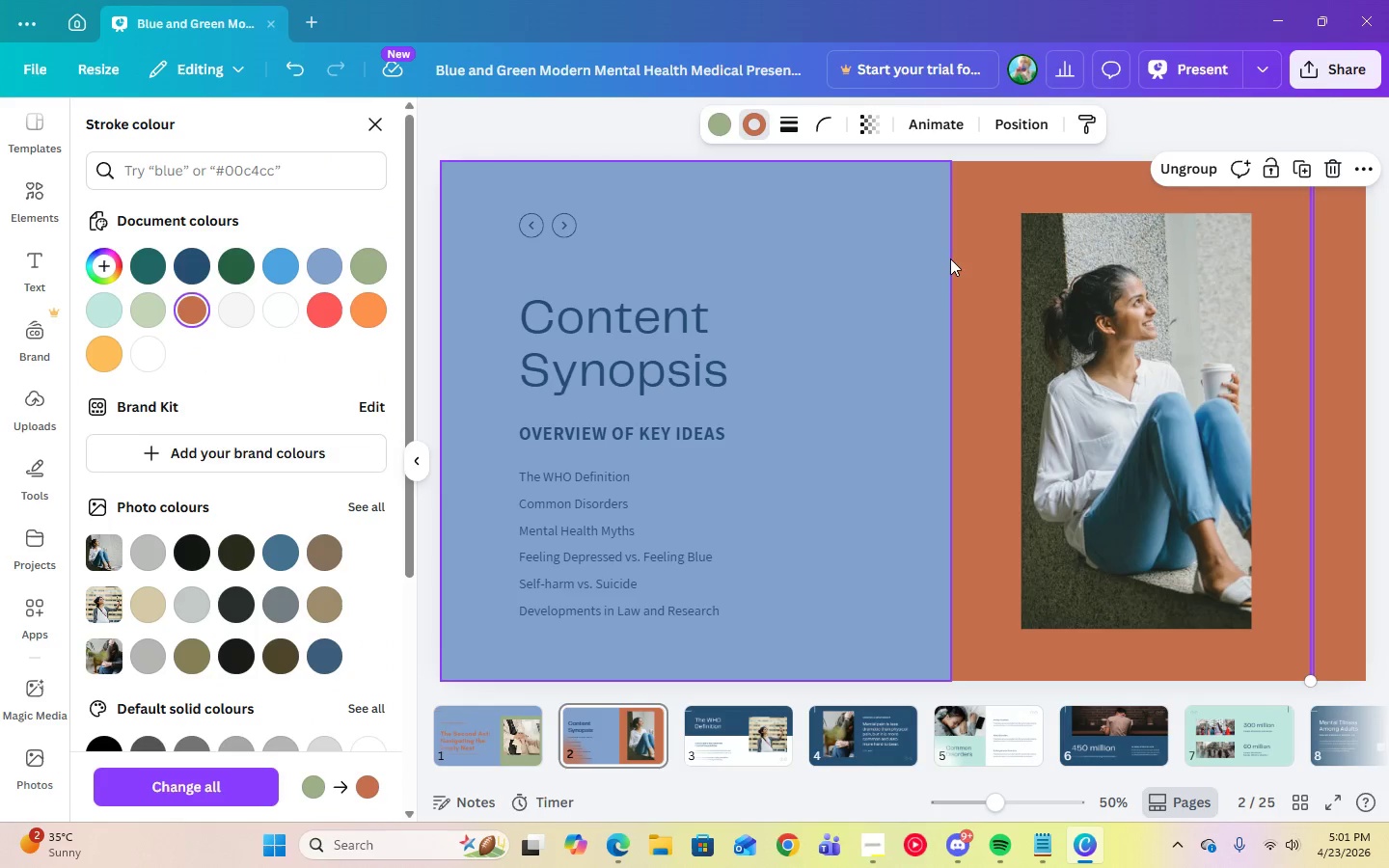 
left_click([976, 252])
 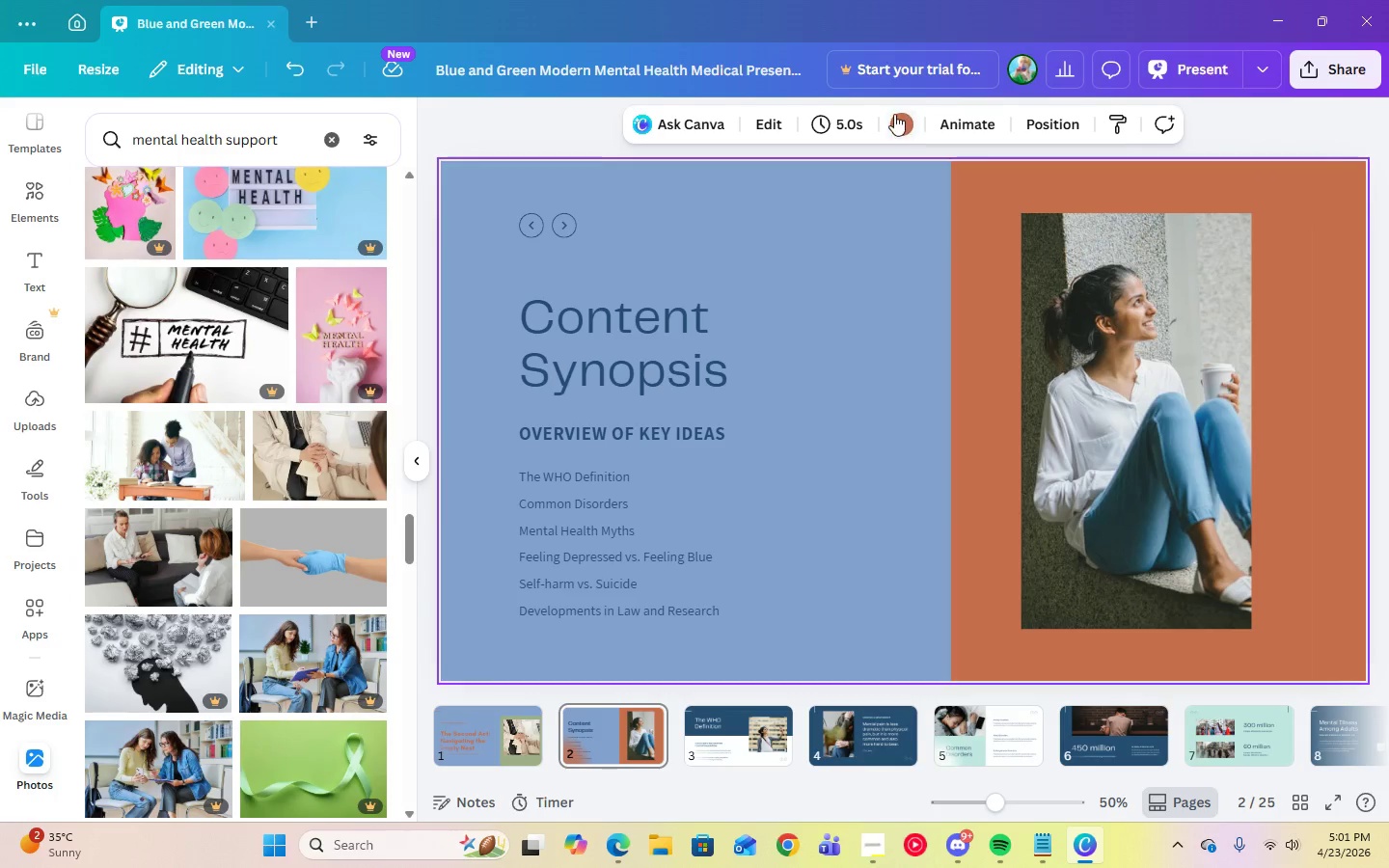 
left_click([894, 114])
 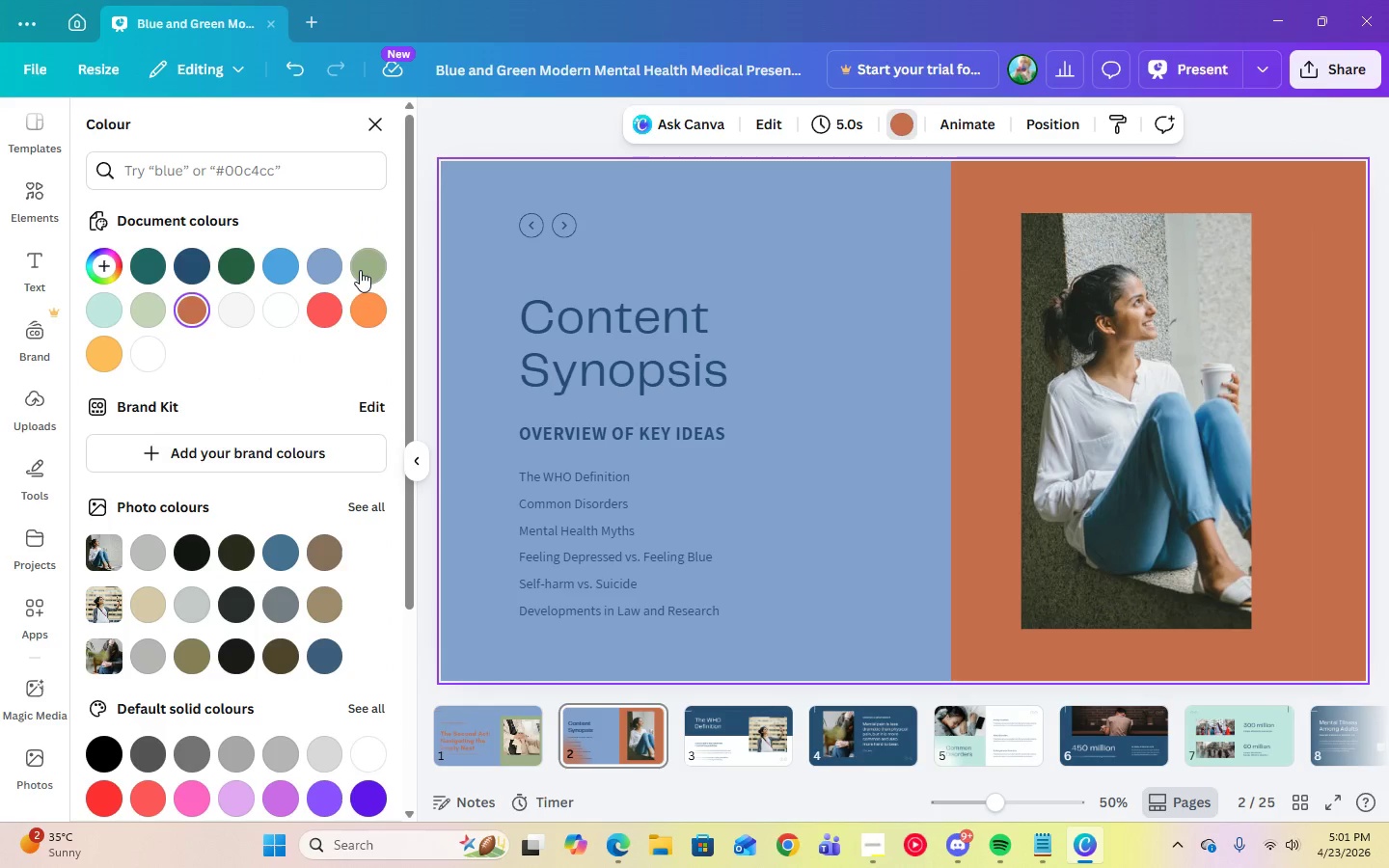 
left_click([362, 270])
 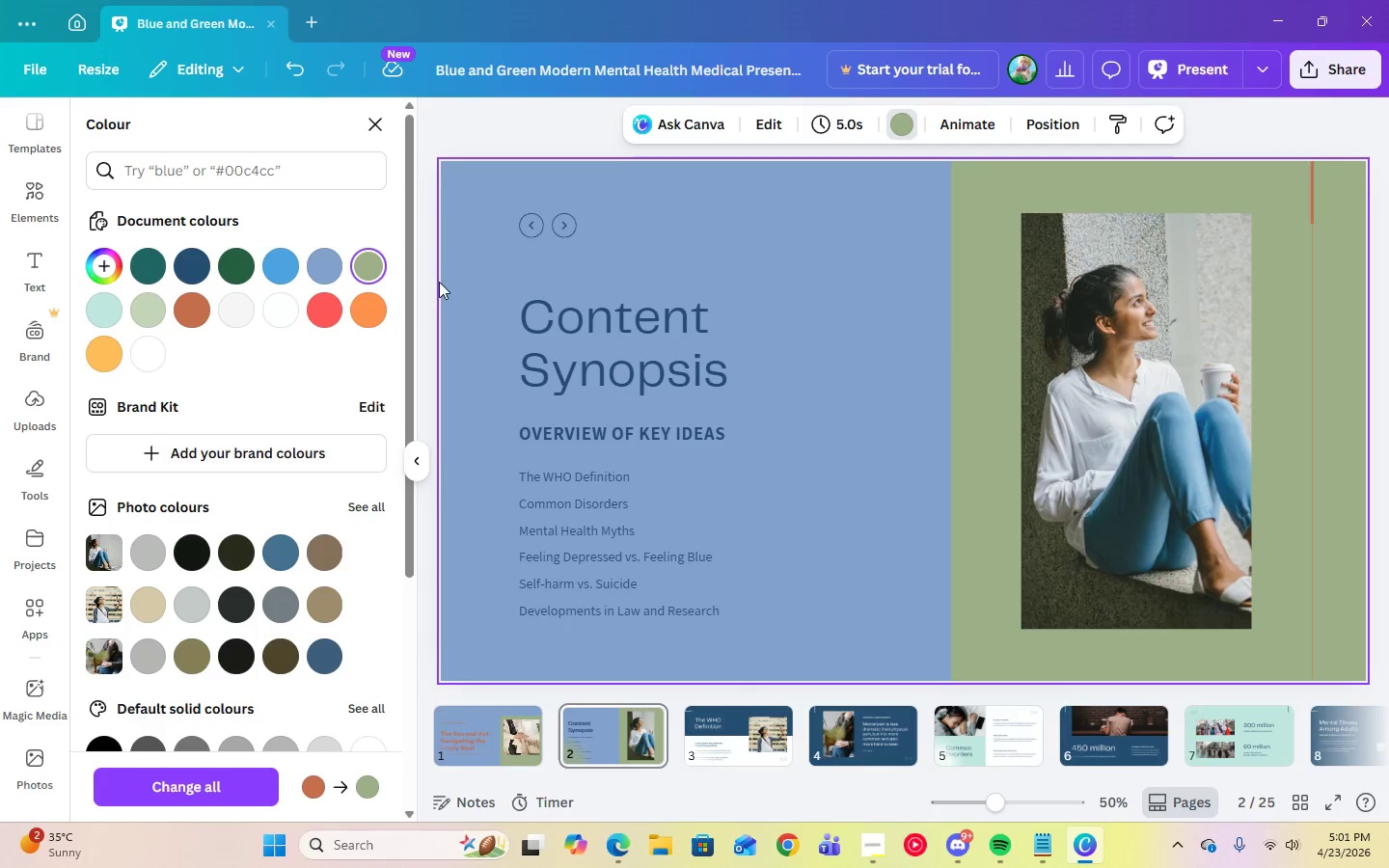 
left_click([1197, 408])
 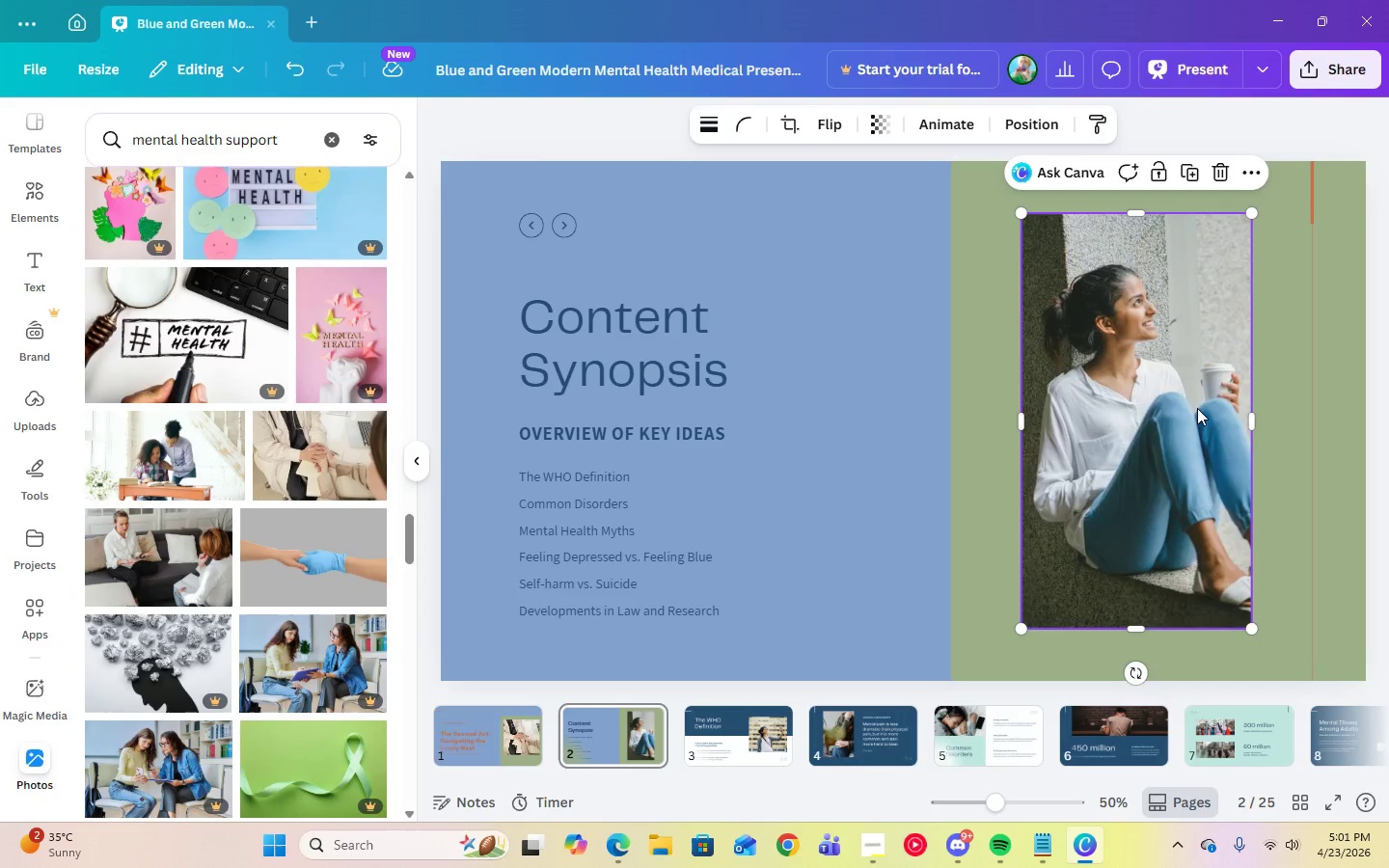 
key(Delete)
 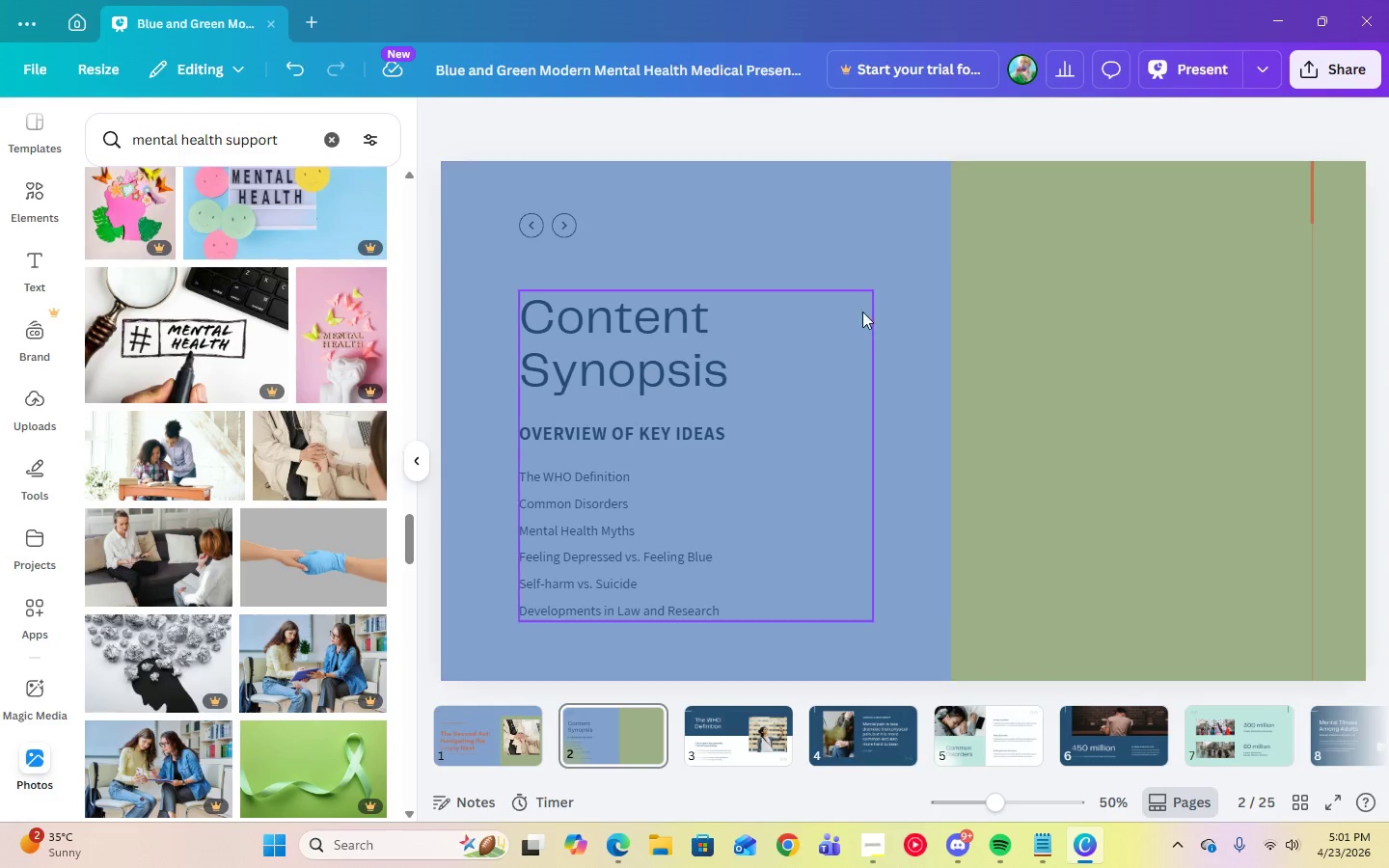 
left_click([724, 376])
 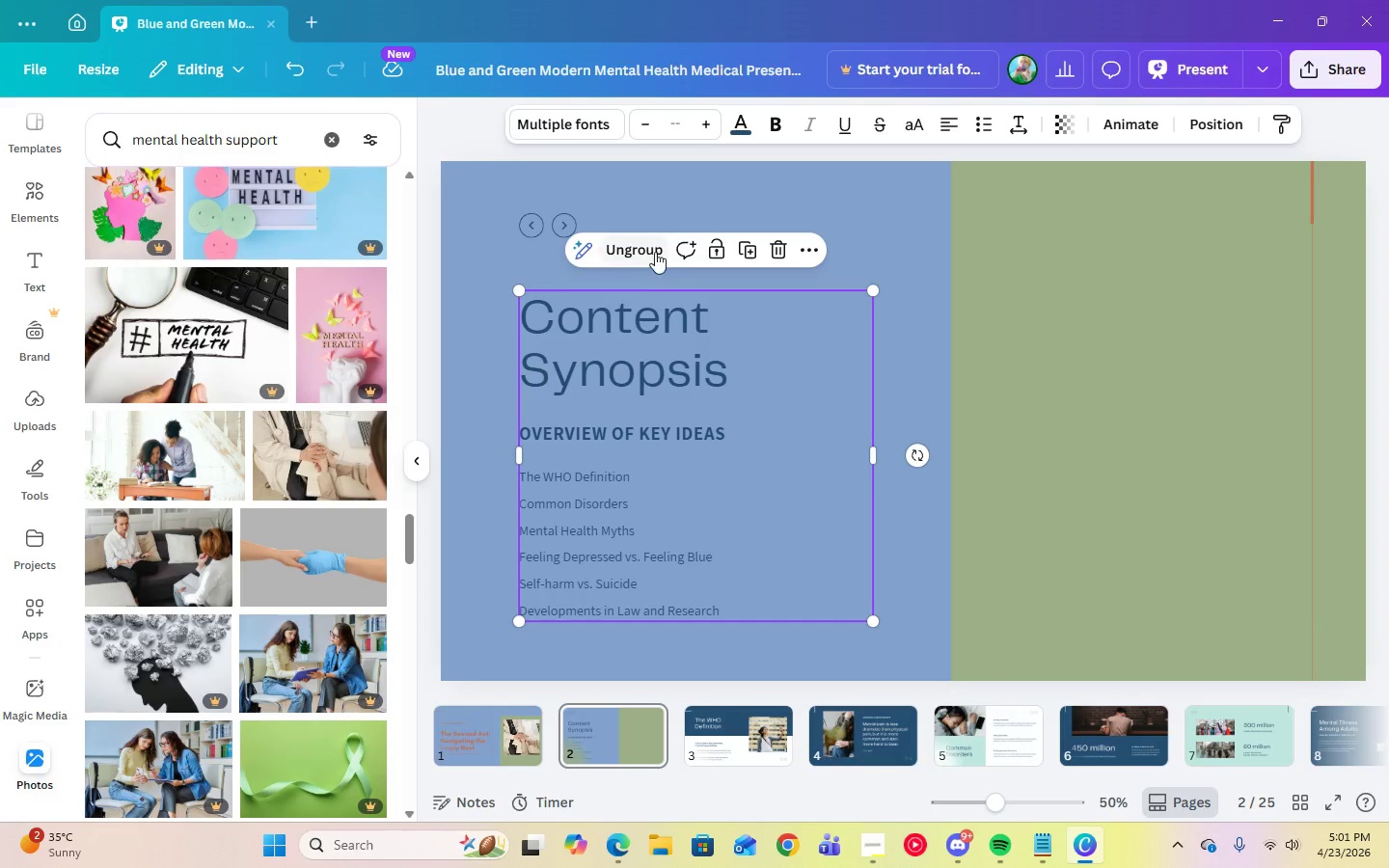 
left_click([651, 250])
 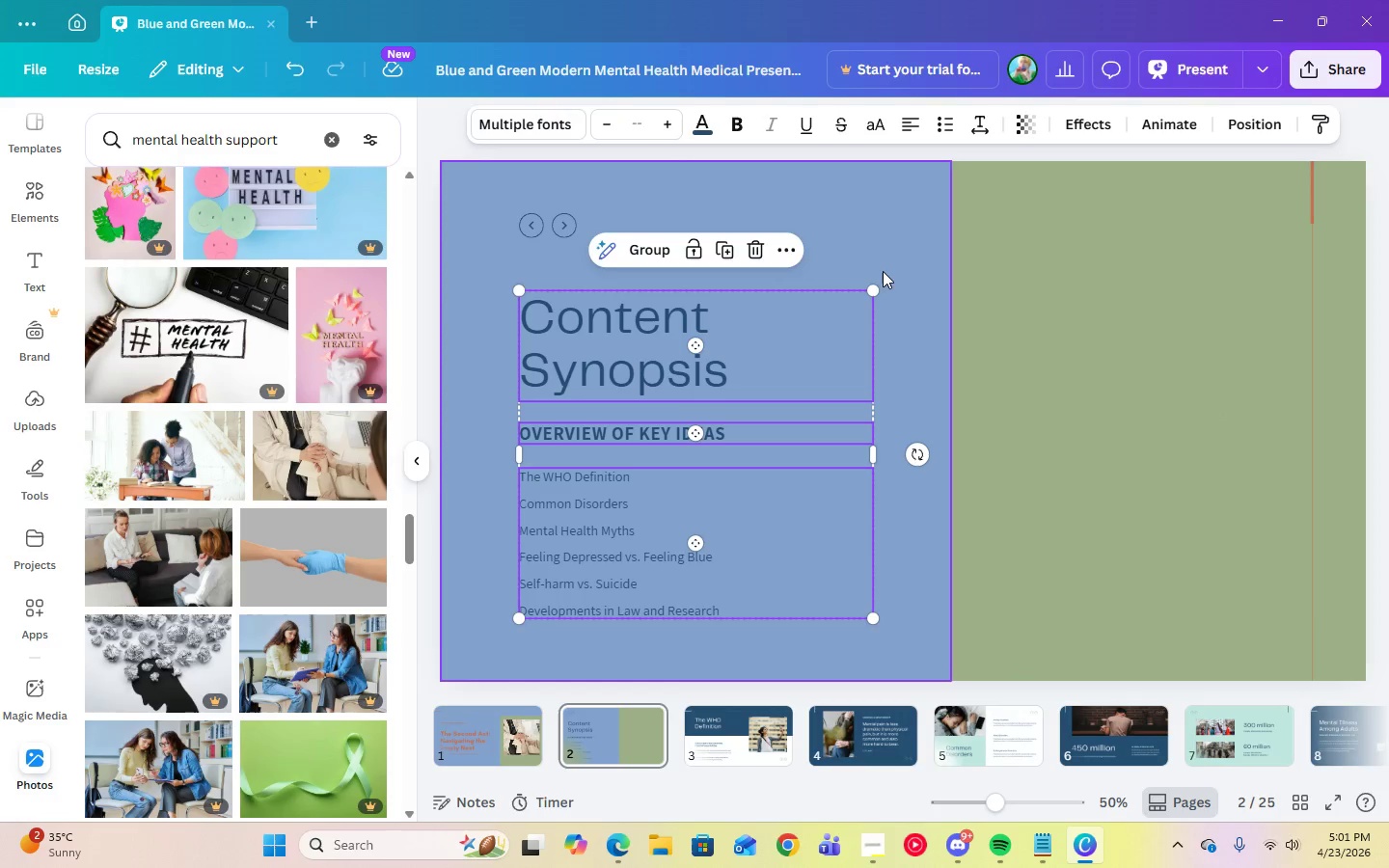 
left_click([904, 279])
 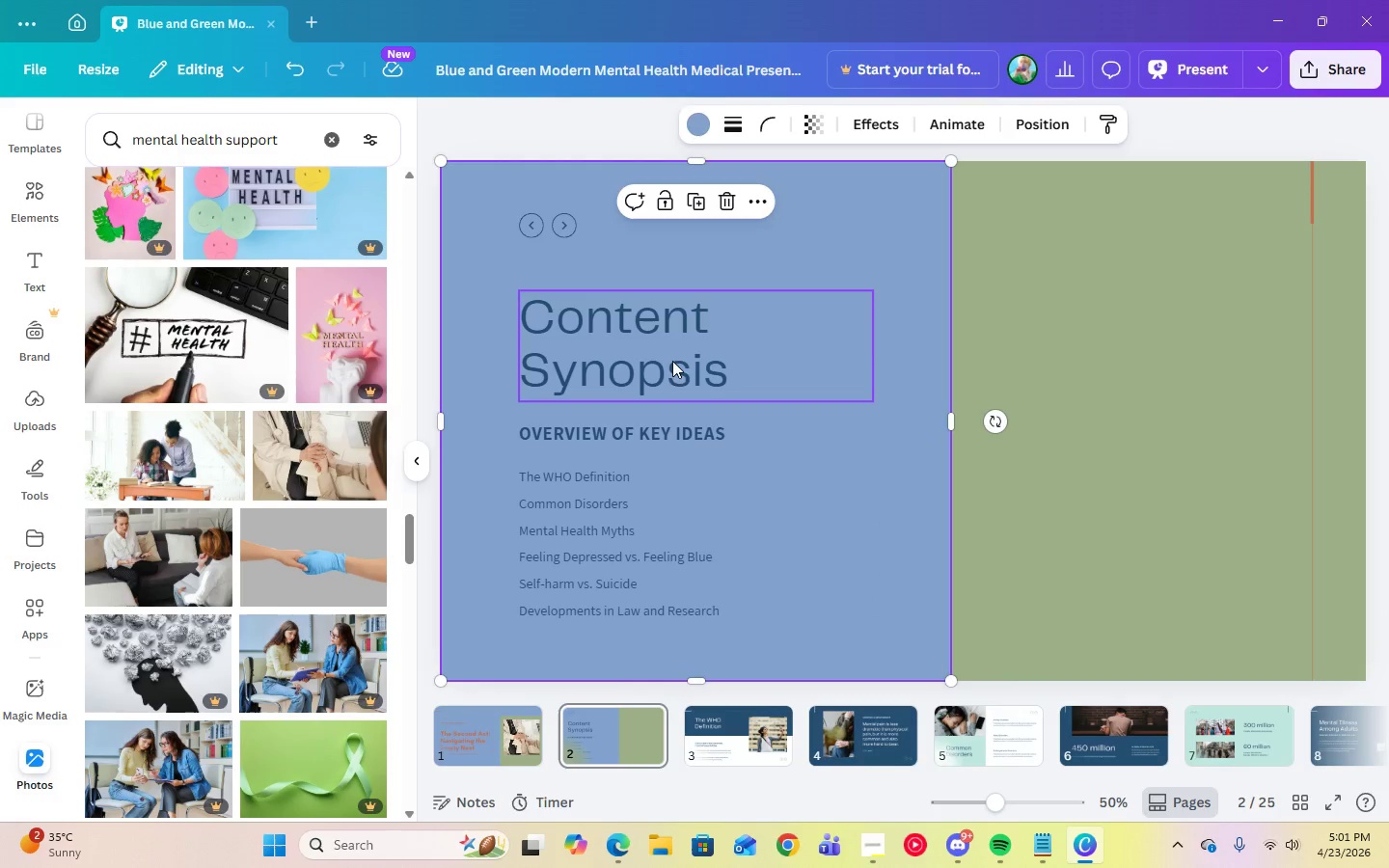 
left_click([669, 366])
 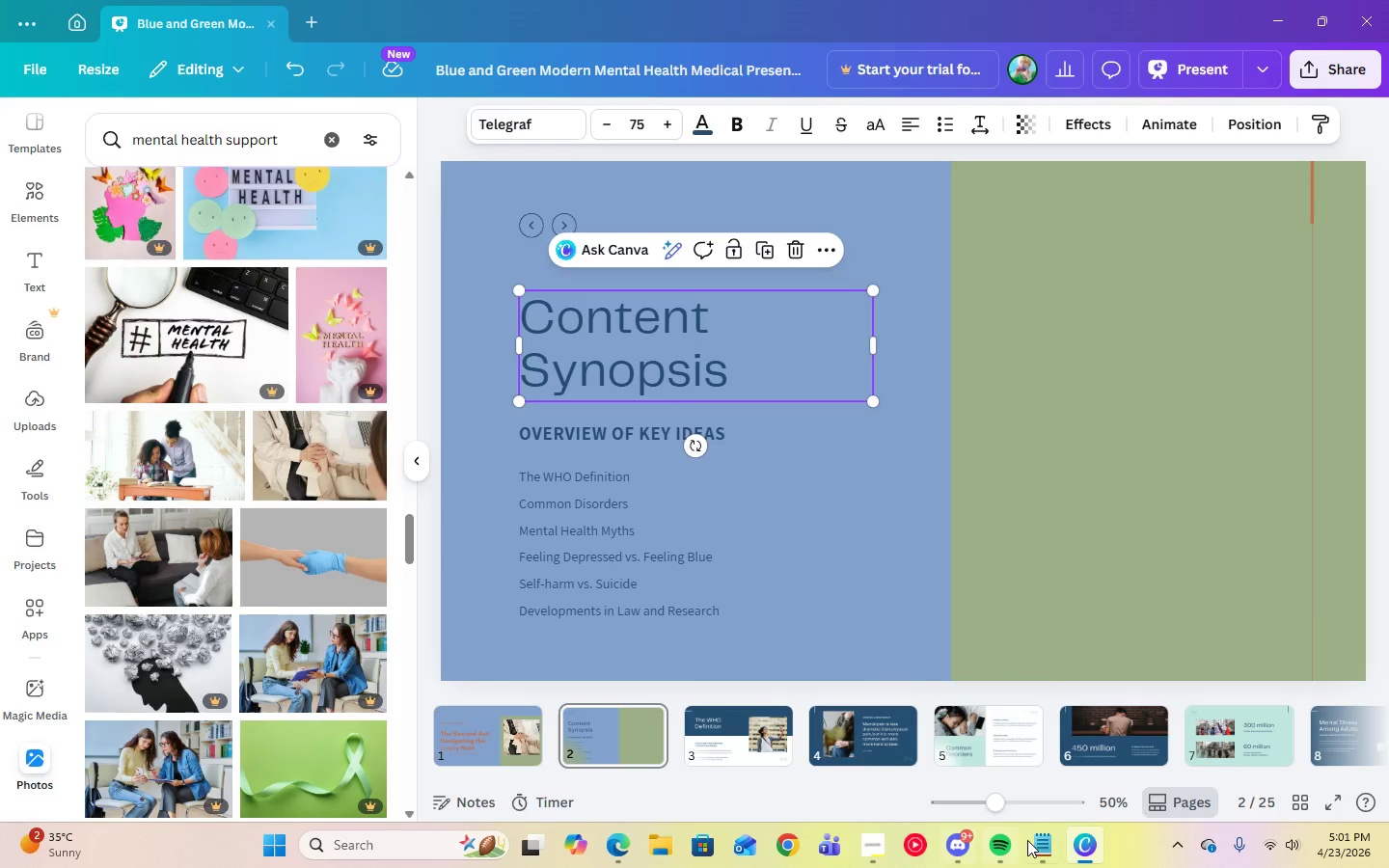 
left_click([1027, 841])
 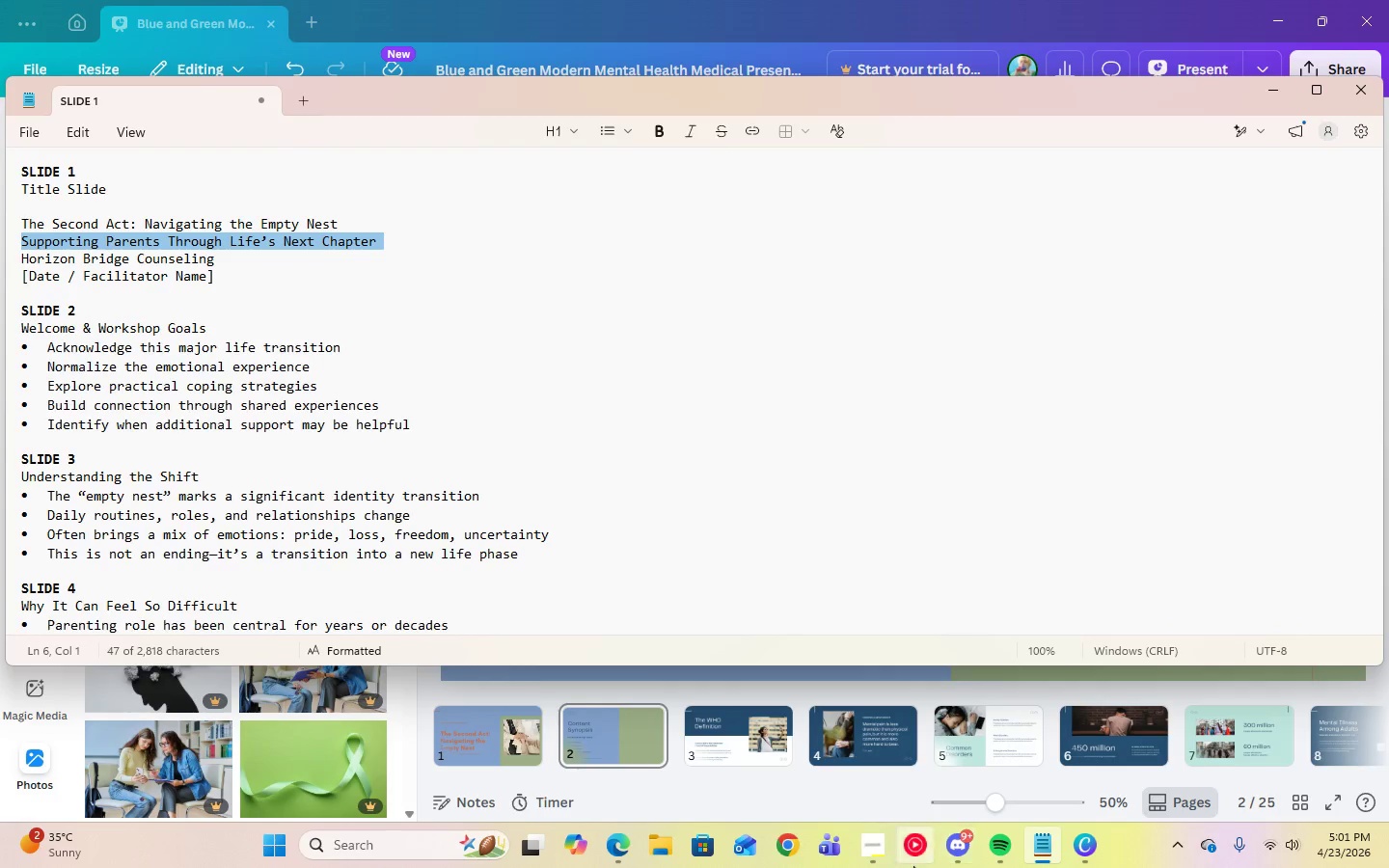 
left_click([881, 852])